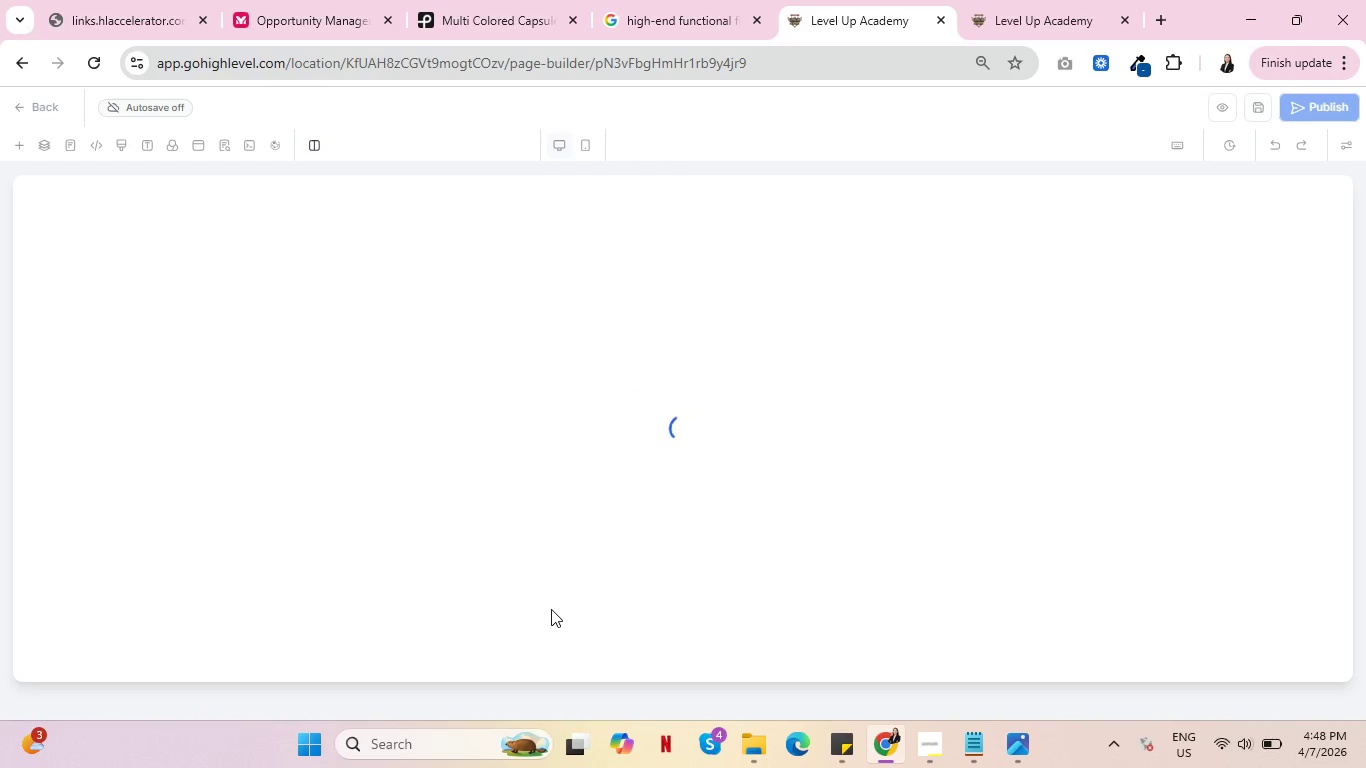 
wait(14.0)
 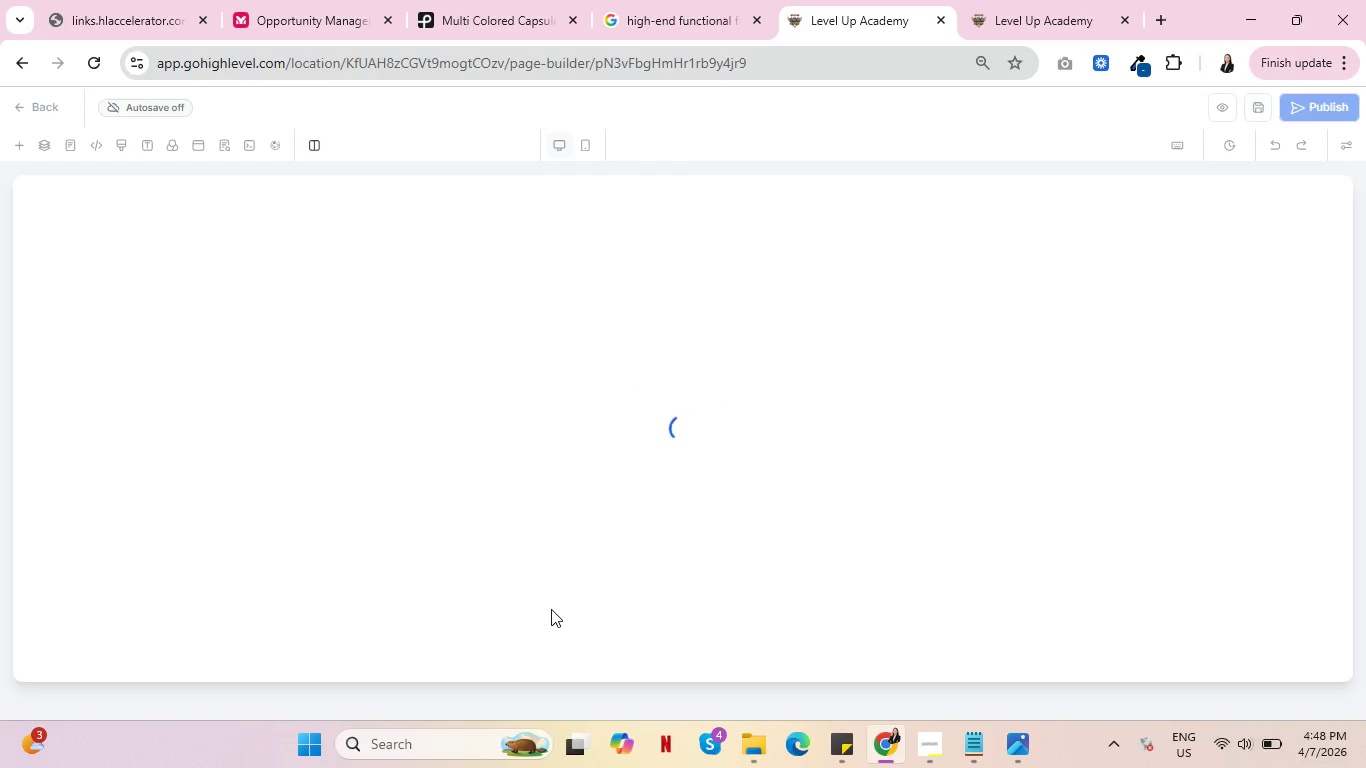 
left_click([264, 222])
 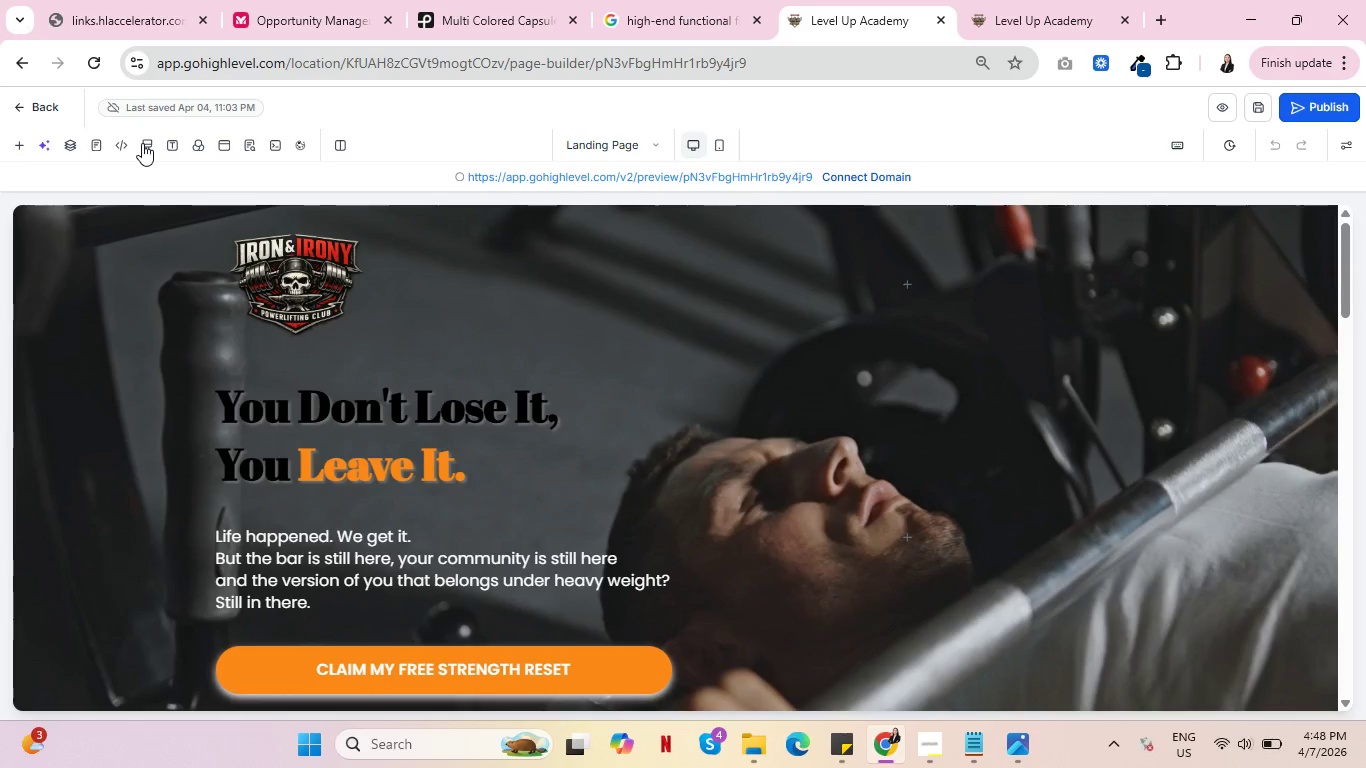 
left_click([146, 143])
 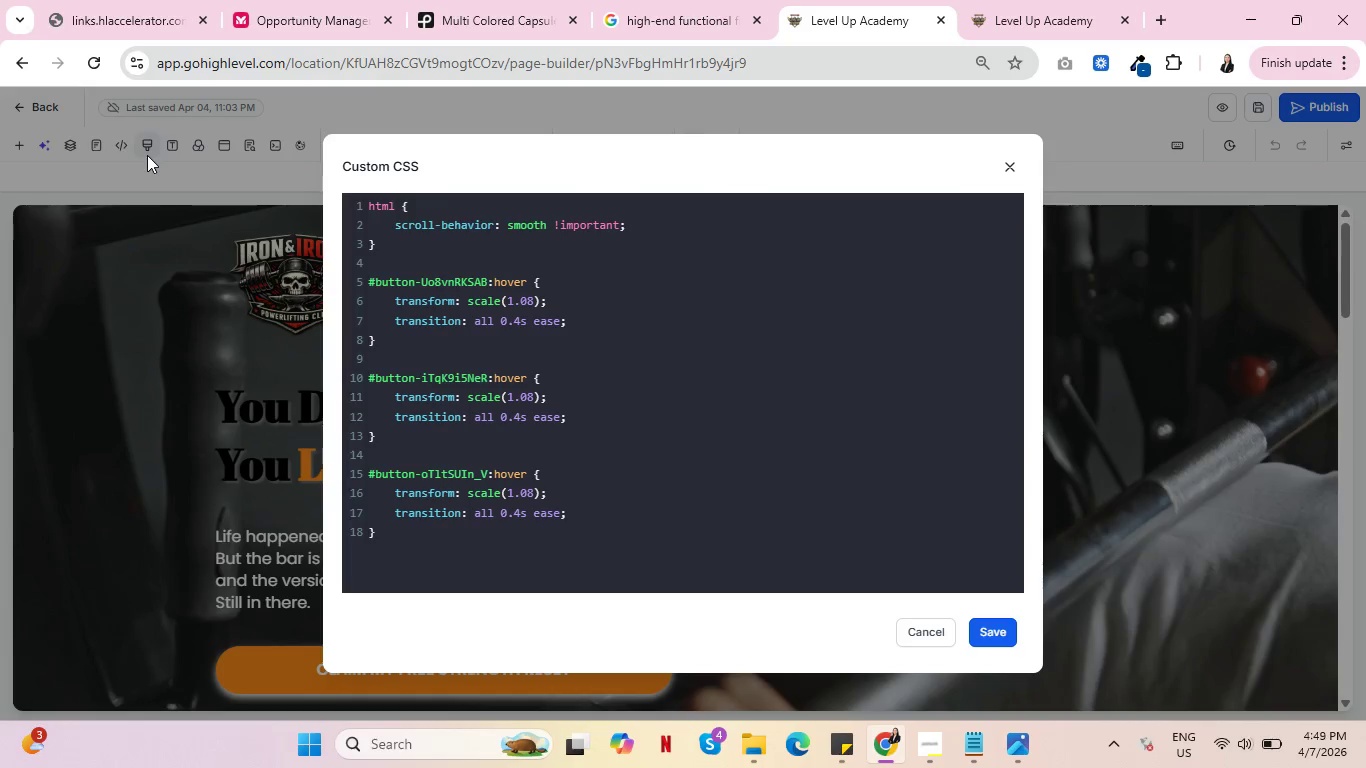 
wait(15.12)
 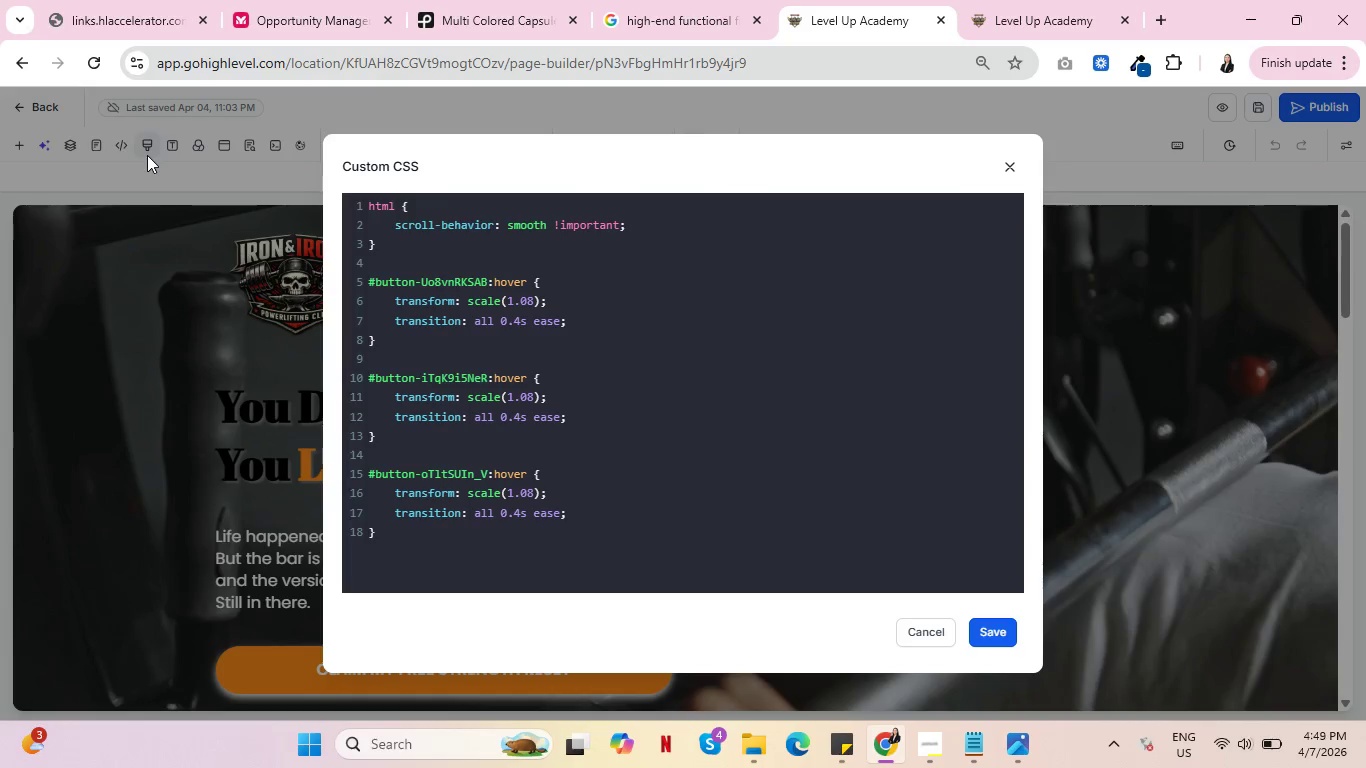 
scroll: coordinate [404, 245], scroll_direction: up, amount: 4.0
 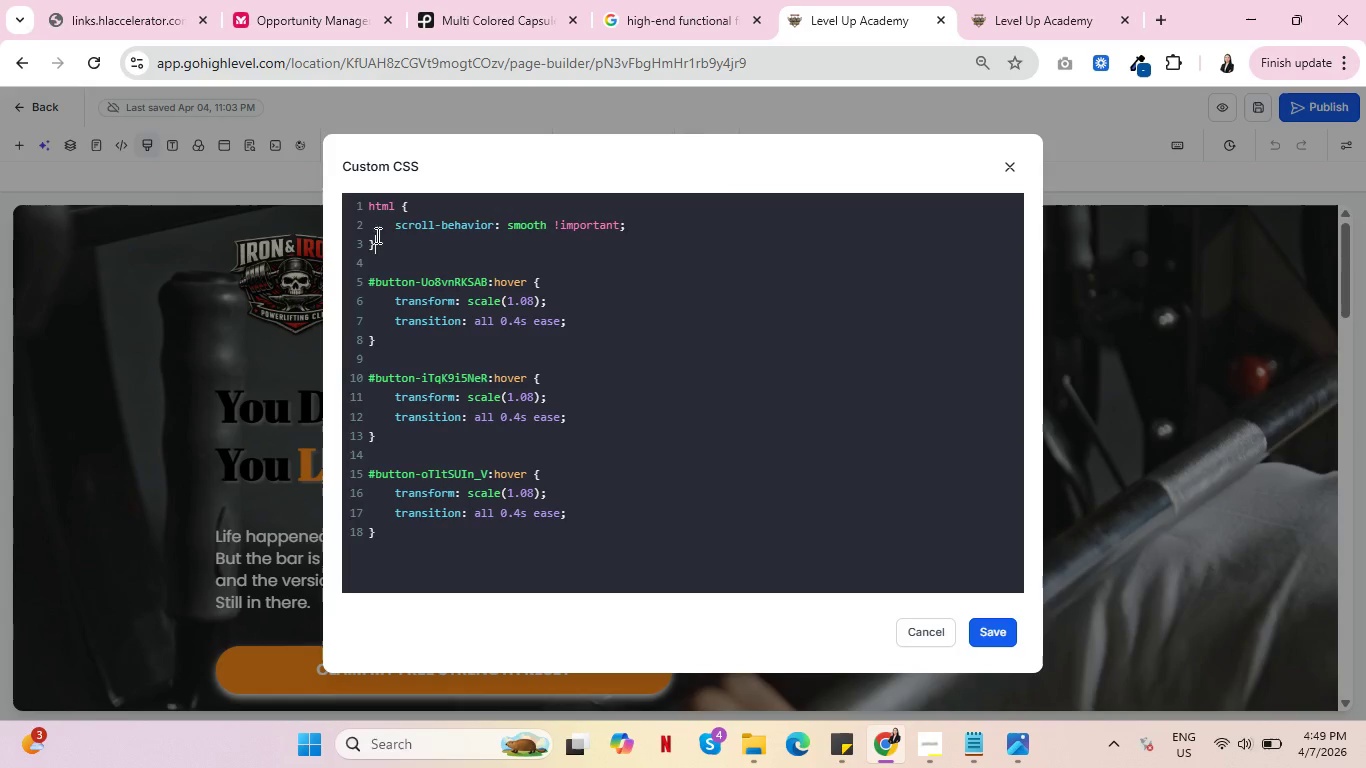 
left_click_drag(start_coordinate=[383, 248], to_coordinate=[357, 208])
 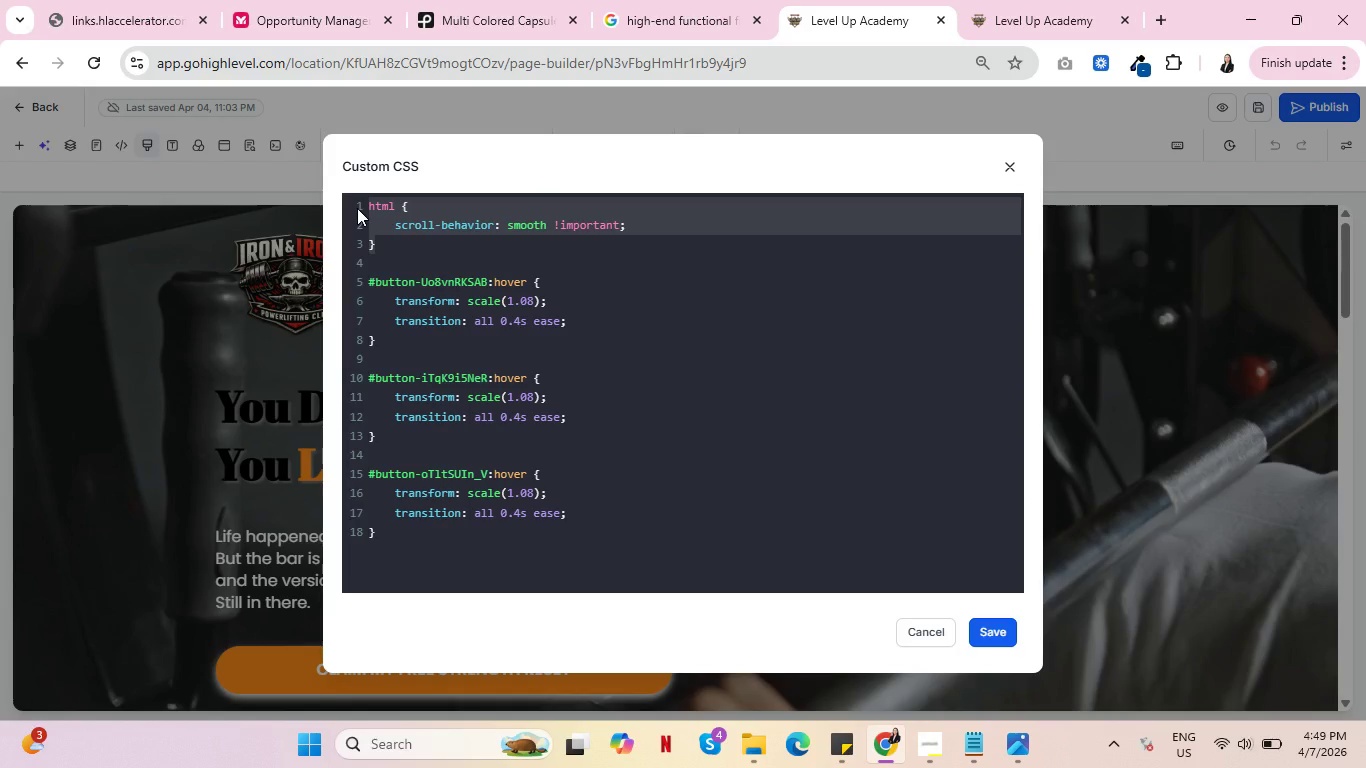 
key(Control+C)
 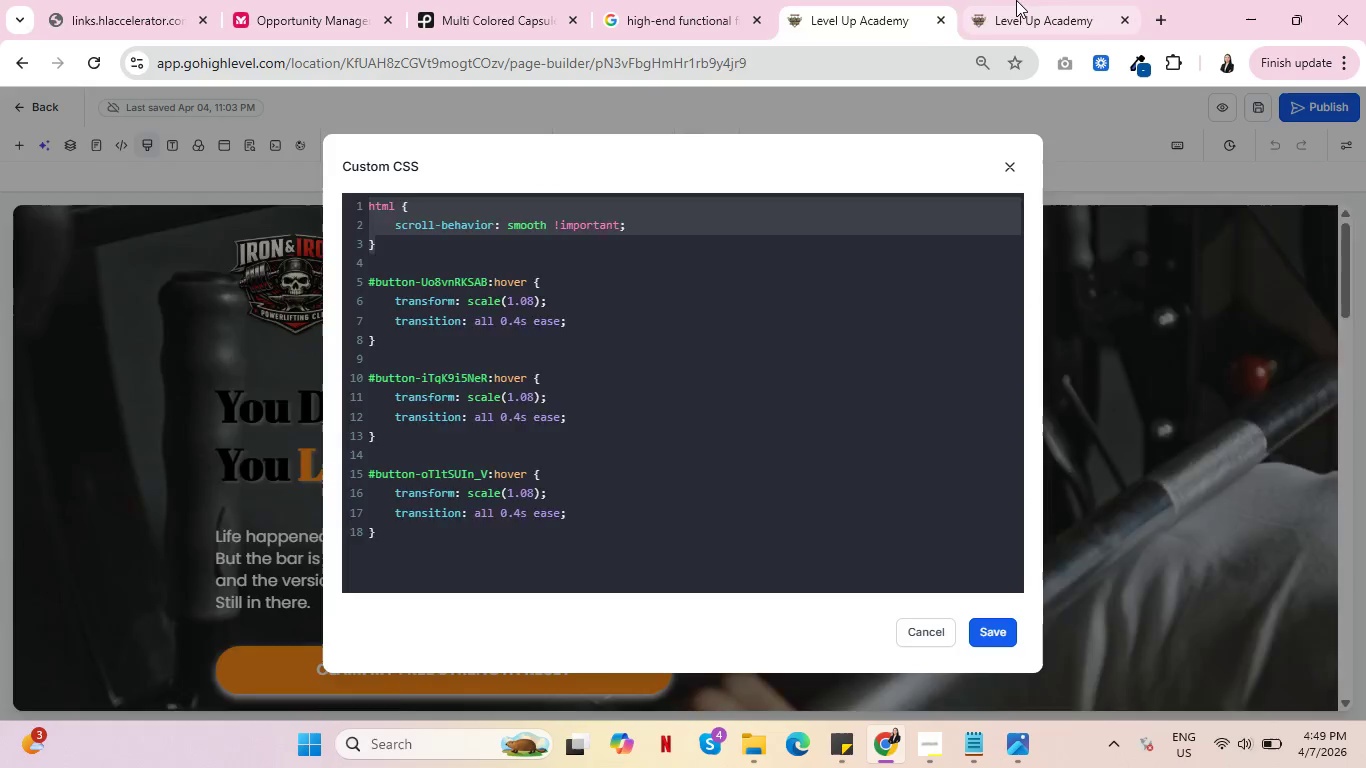 
left_click([1016, 0])
 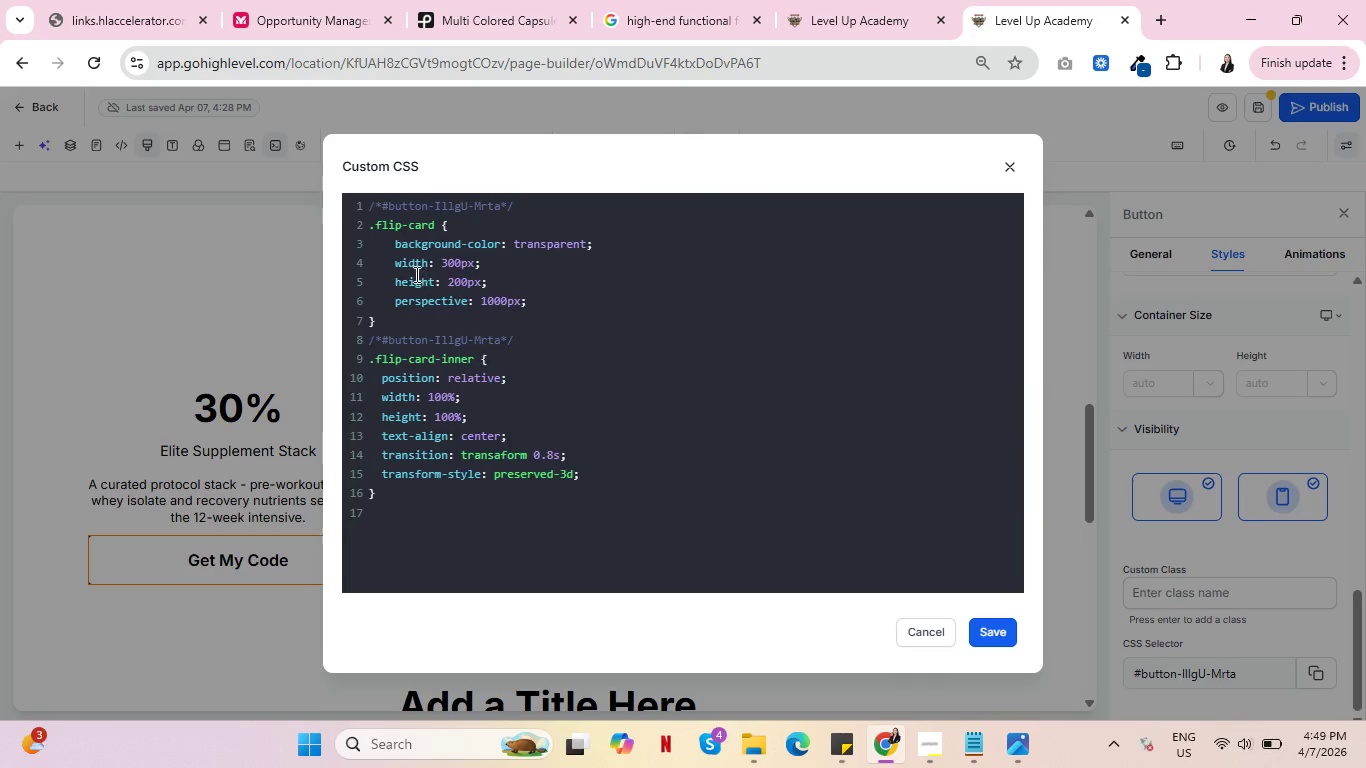 
scroll: coordinate [407, 264], scroll_direction: up, amount: 6.0
 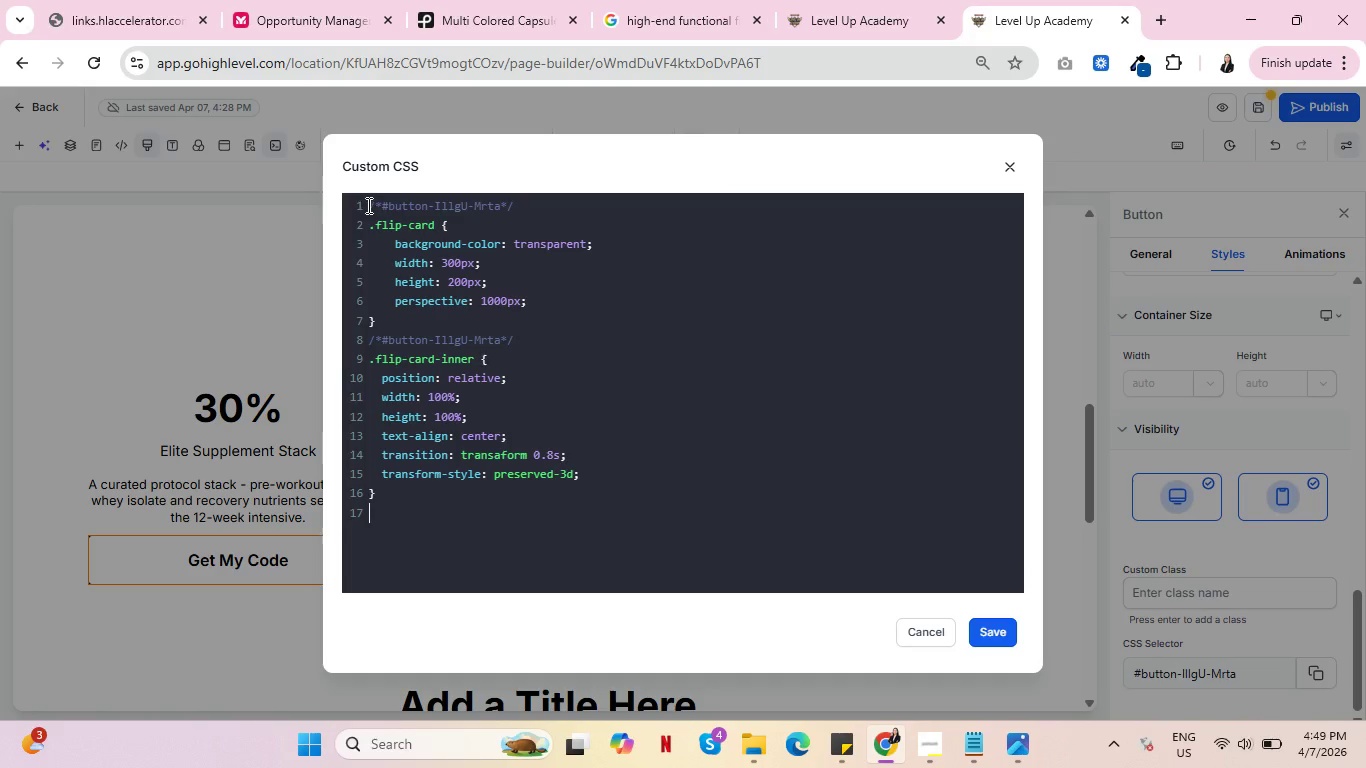 
left_click([367, 205])
 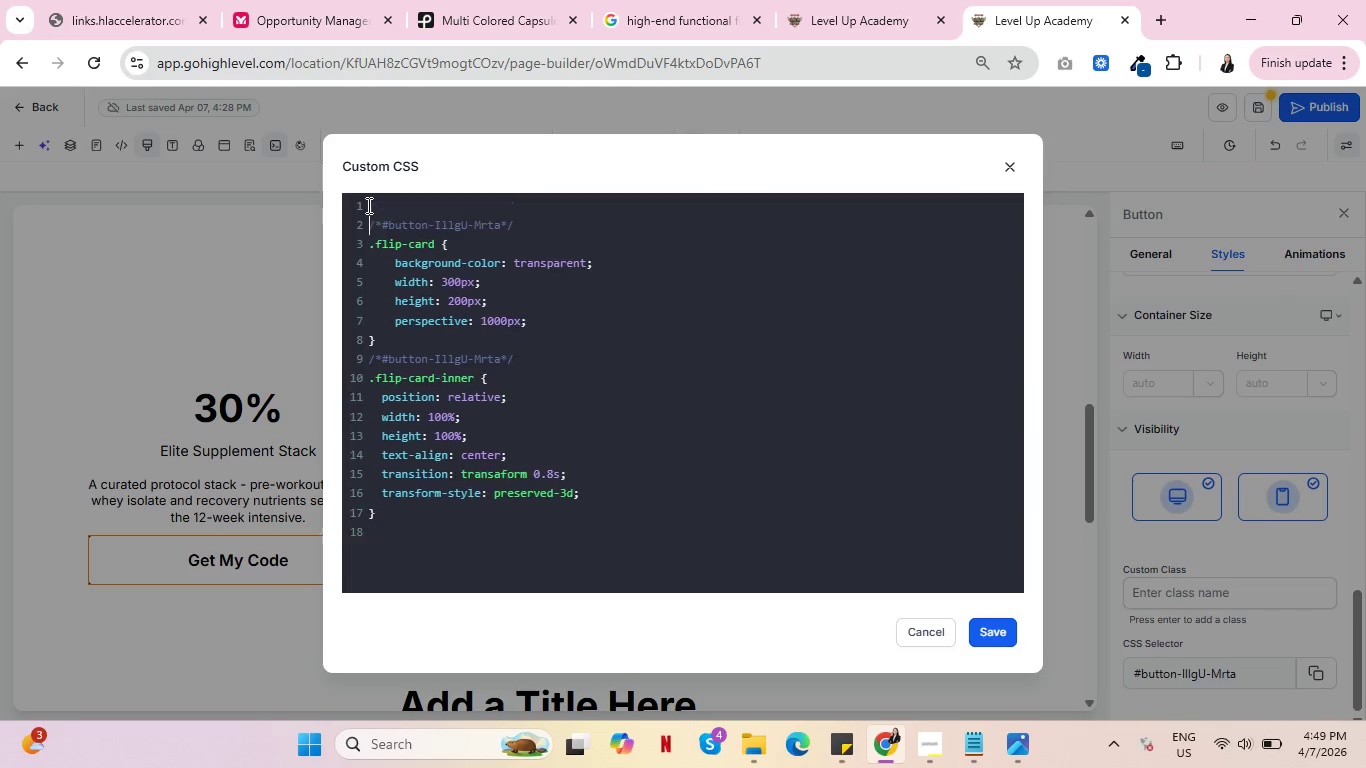 
key(Enter)
 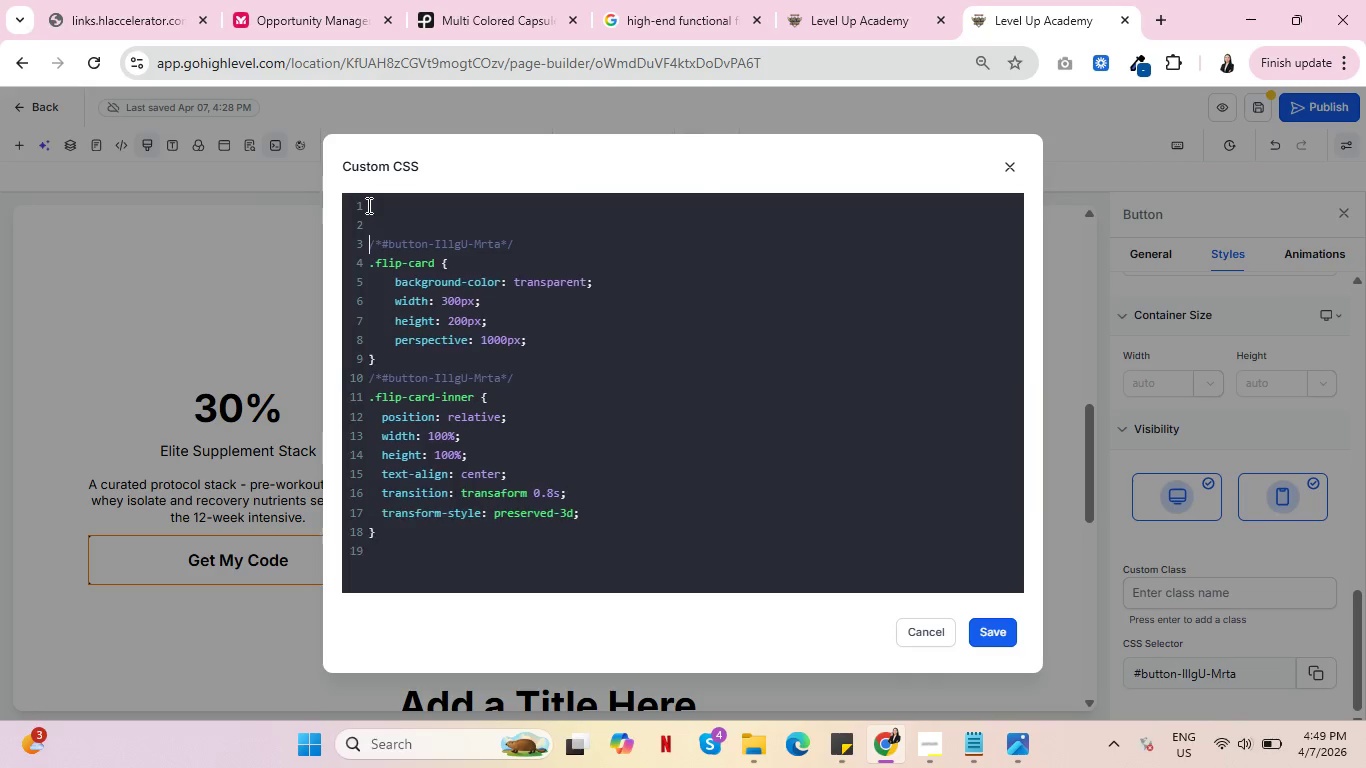 
key(Enter)
 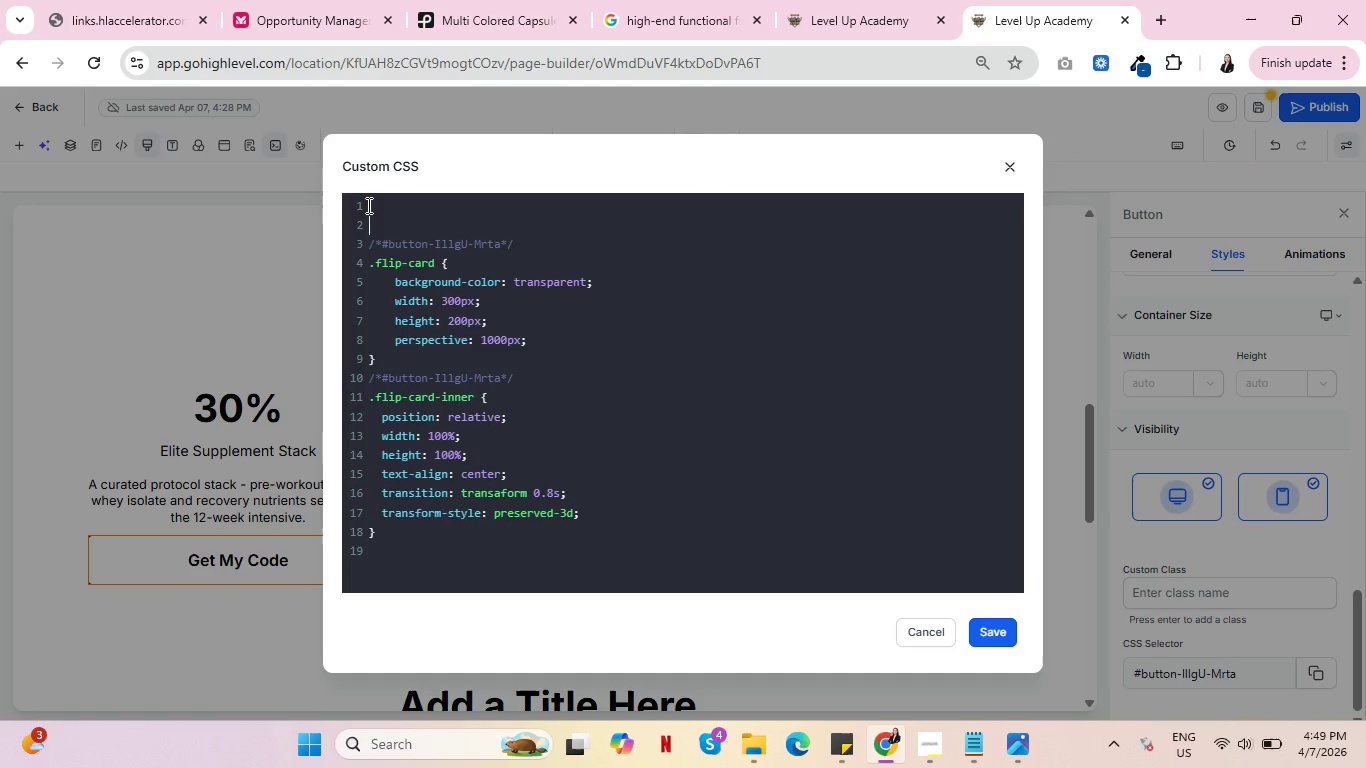 
key(ArrowUp)
 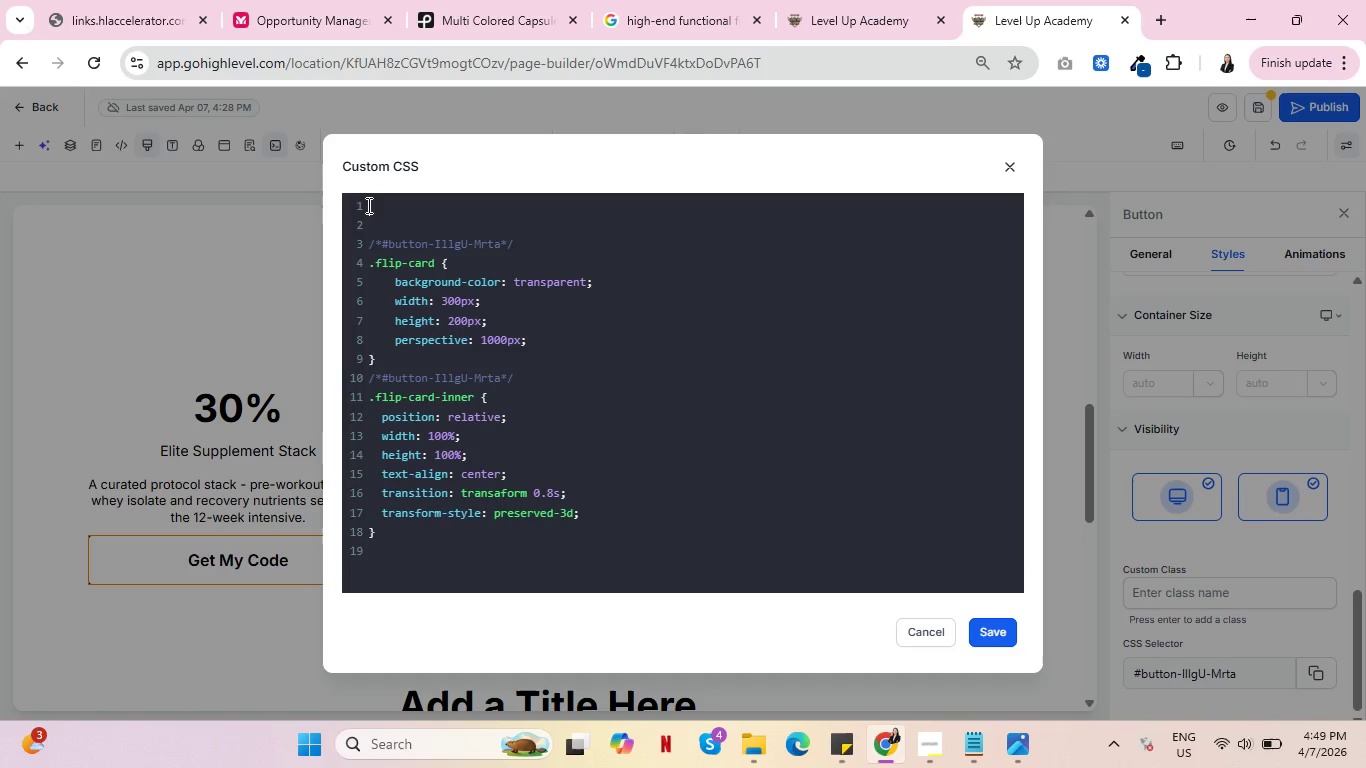 
key(ArrowUp)
 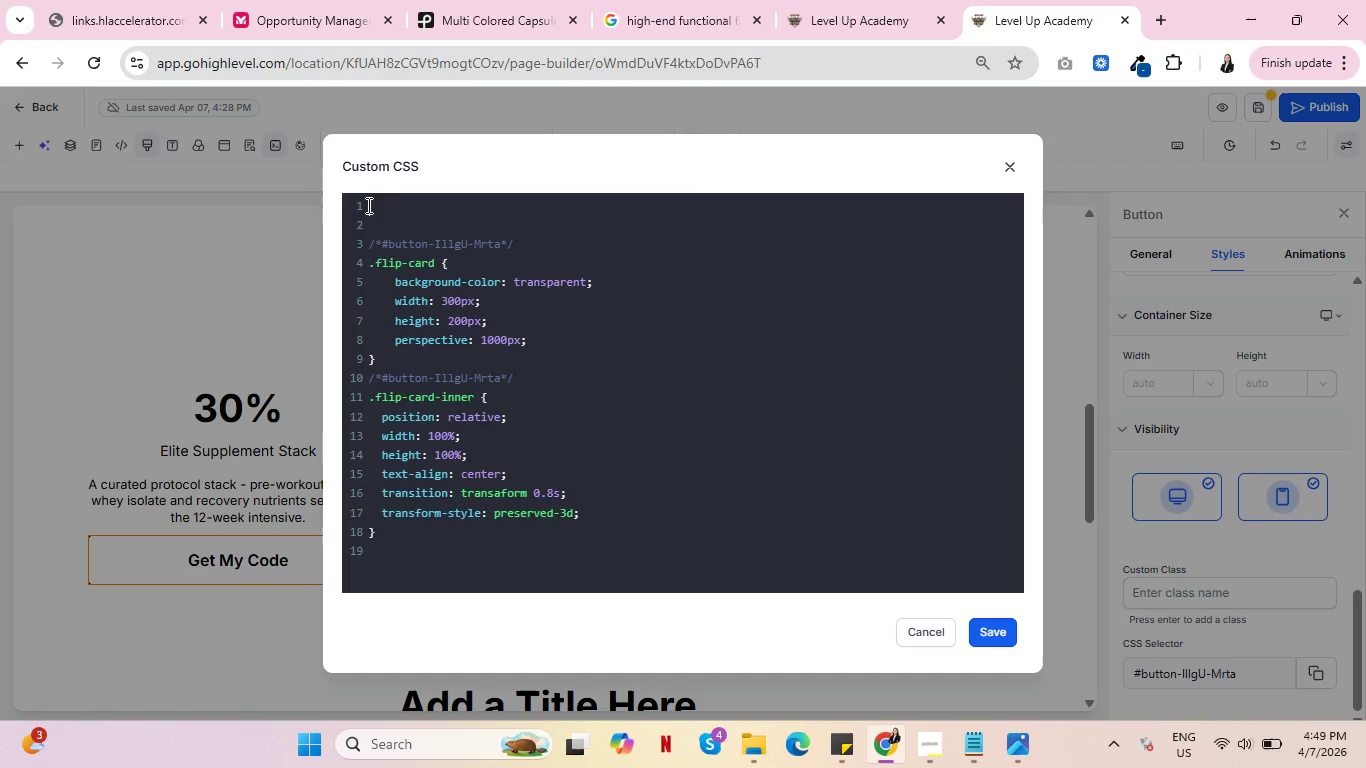 
key(Control+V)
 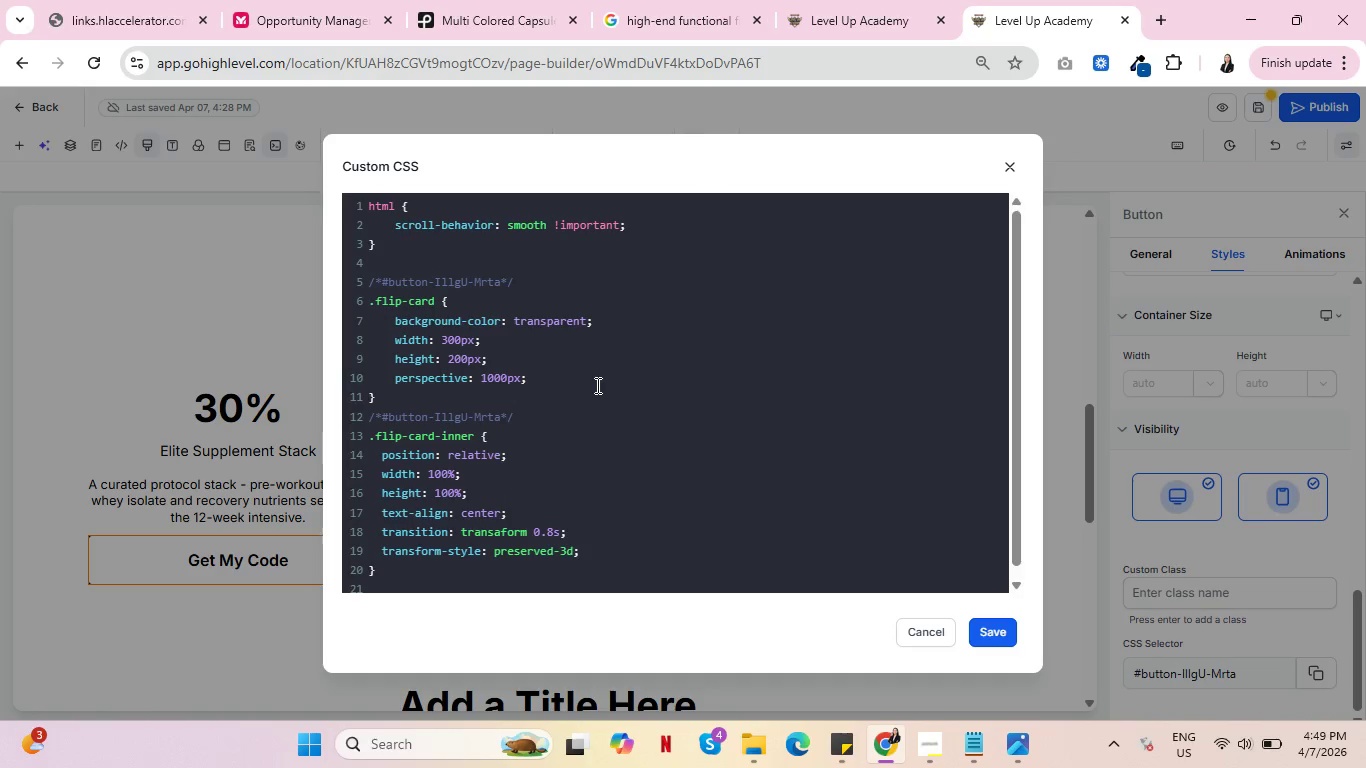 
left_click([845, 0])
 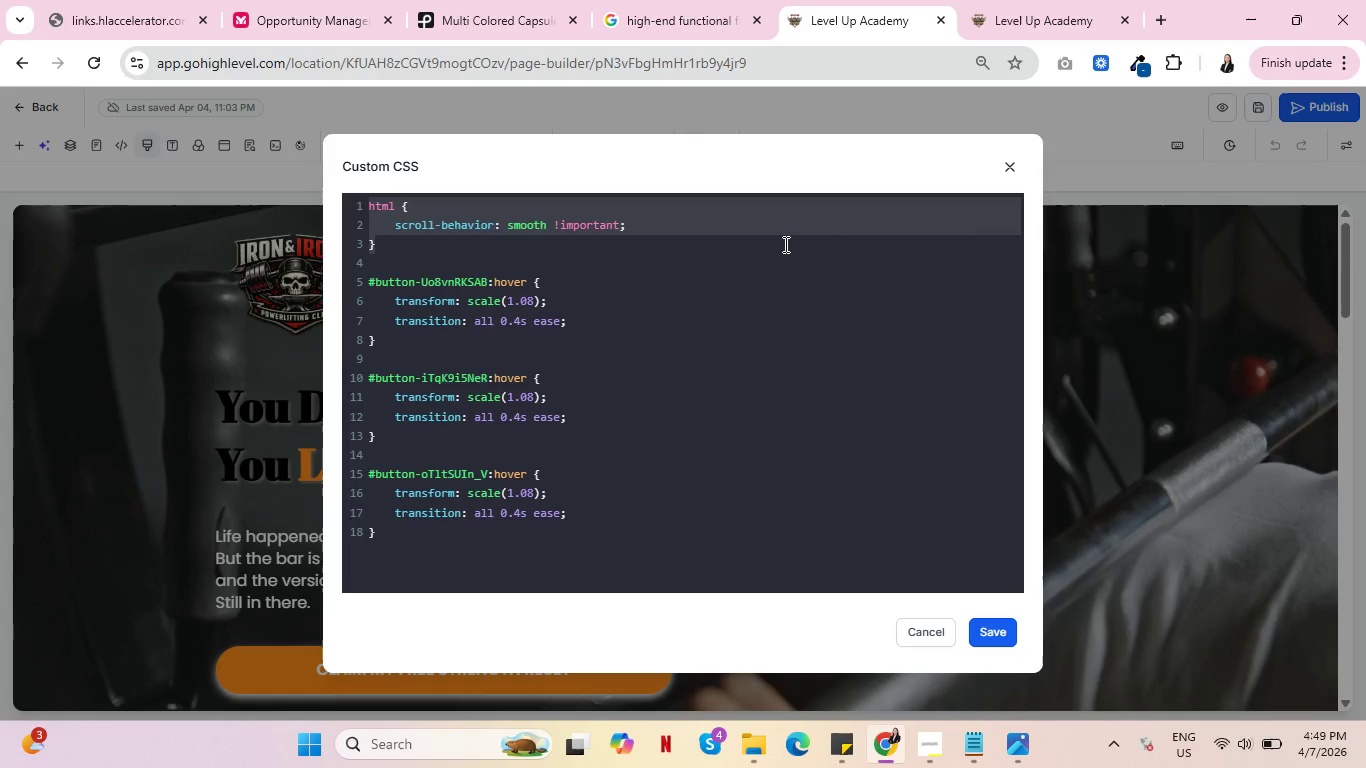 
wait(13.88)
 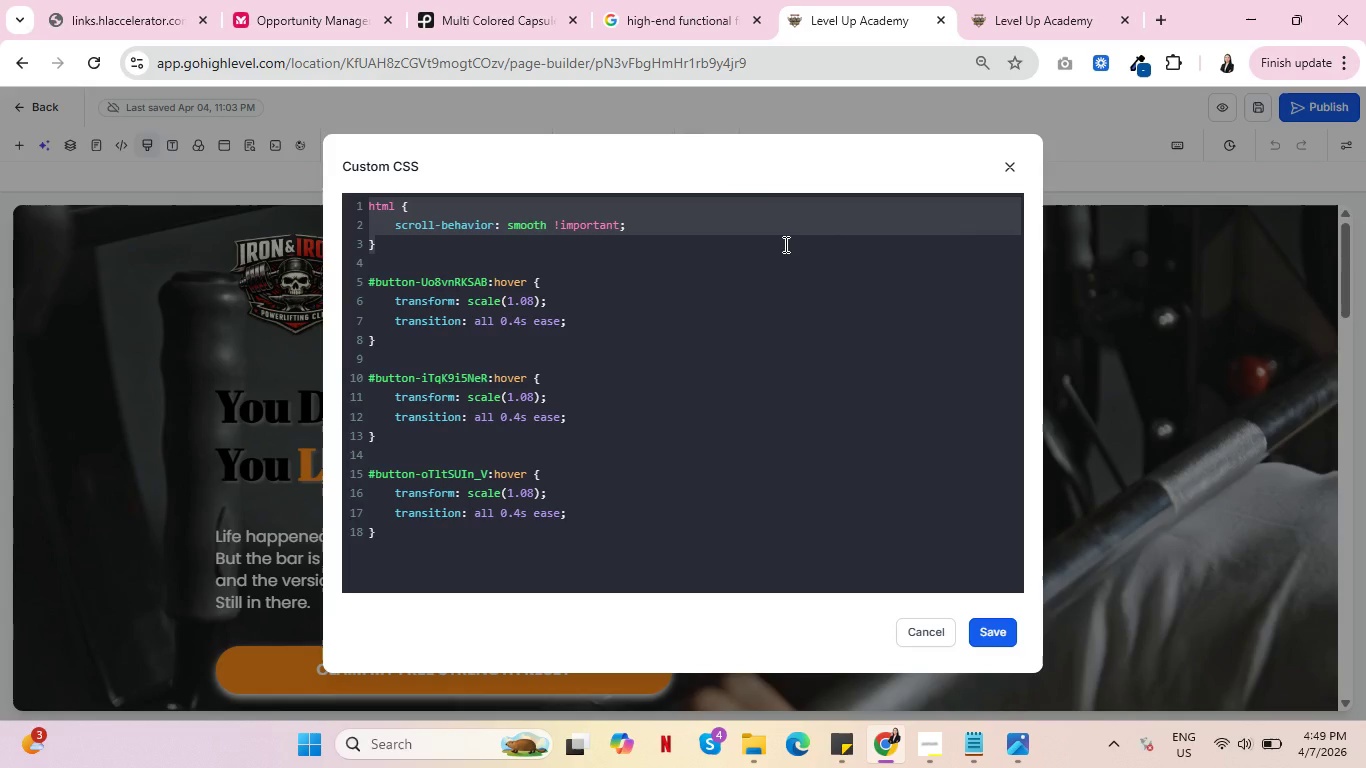 
left_click([933, 629])
 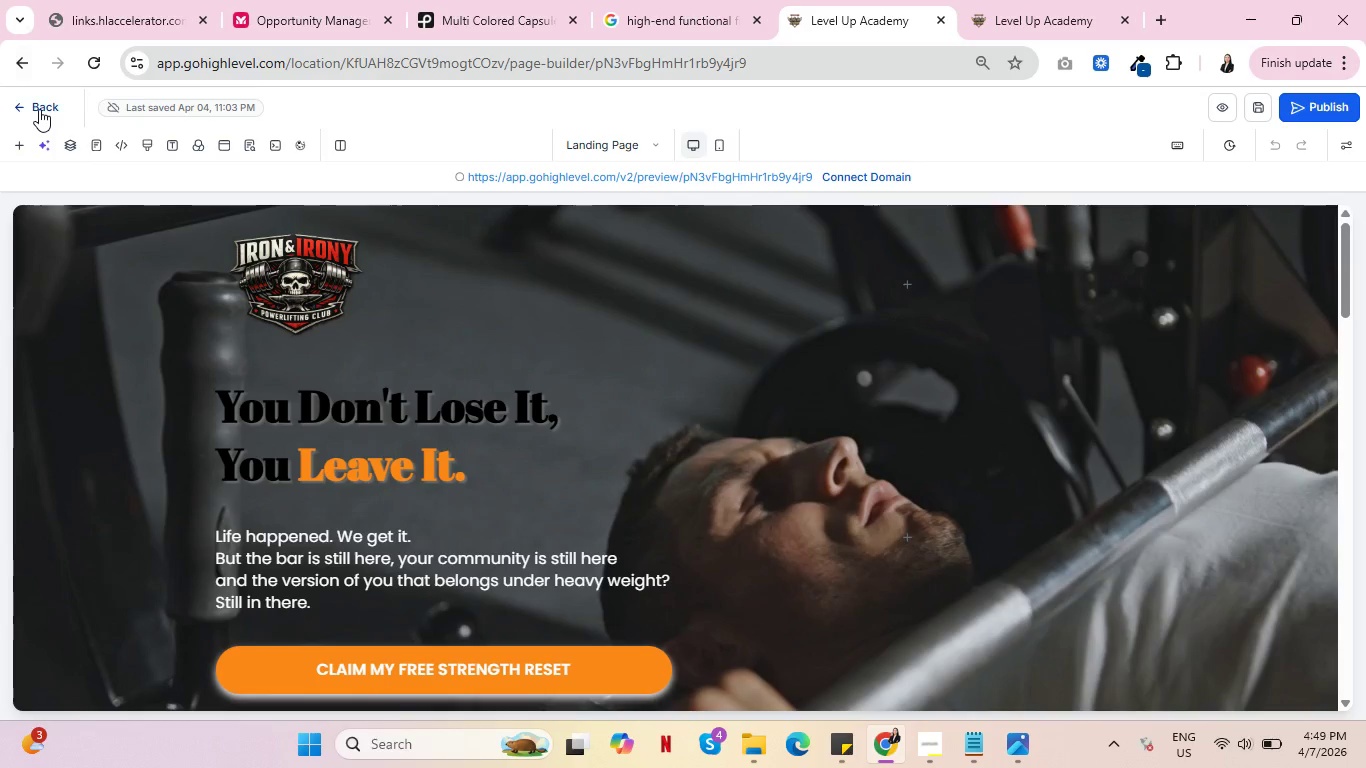 
left_click([39, 109])
 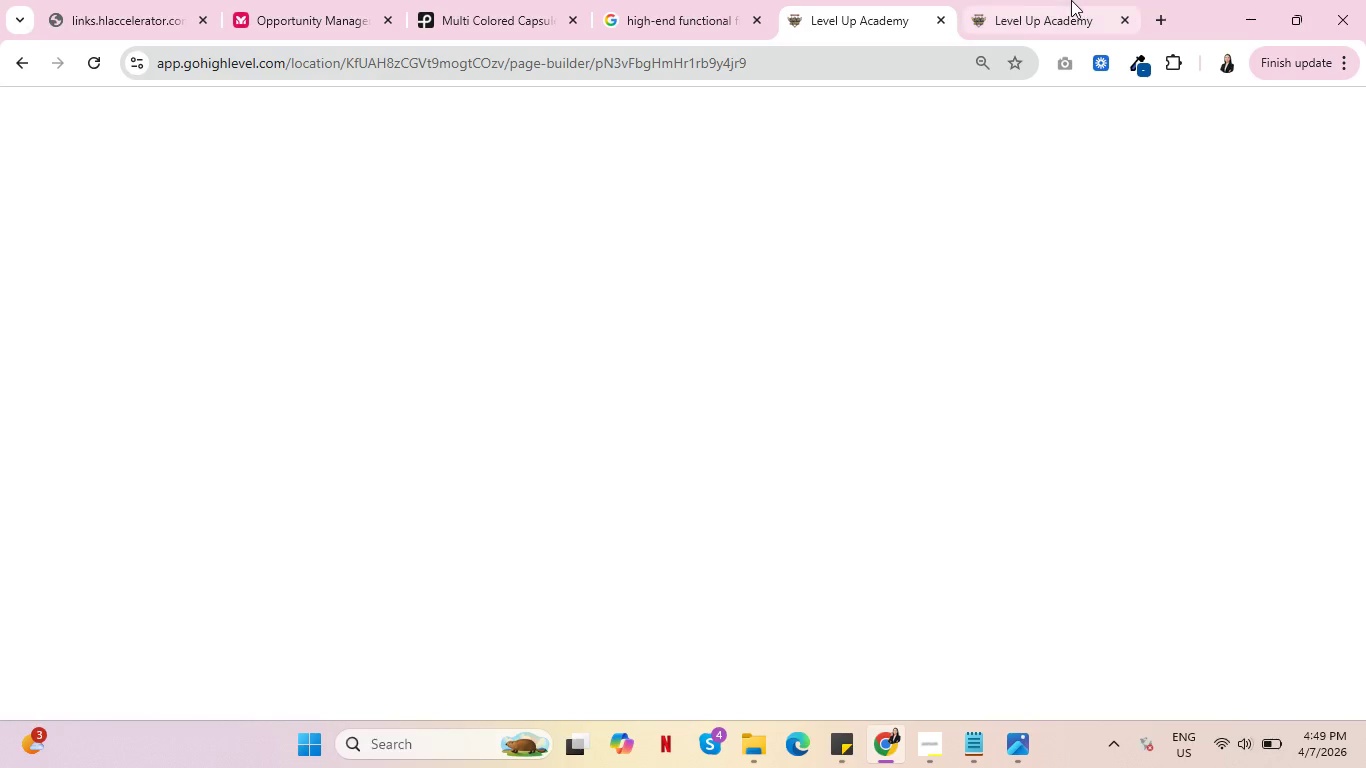 
left_click([1070, 0])
 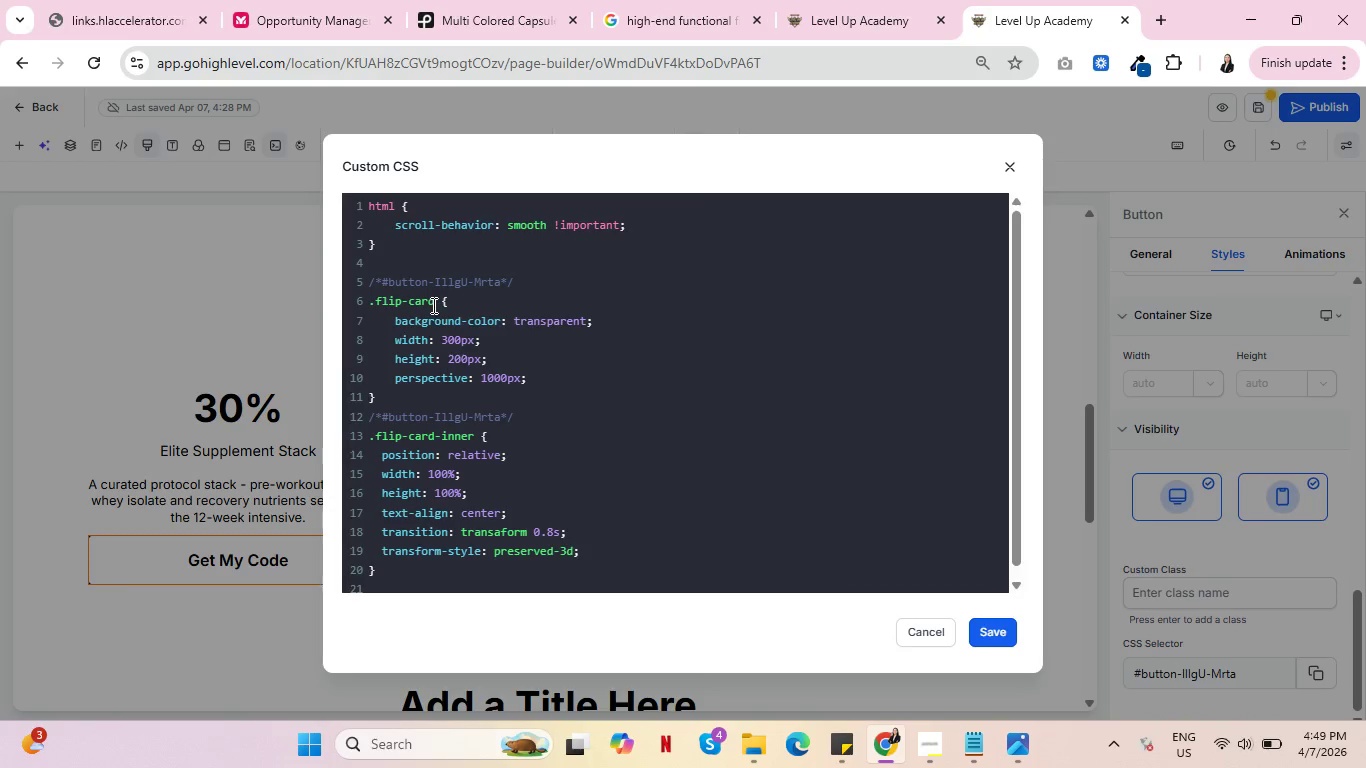 
wait(6.56)
 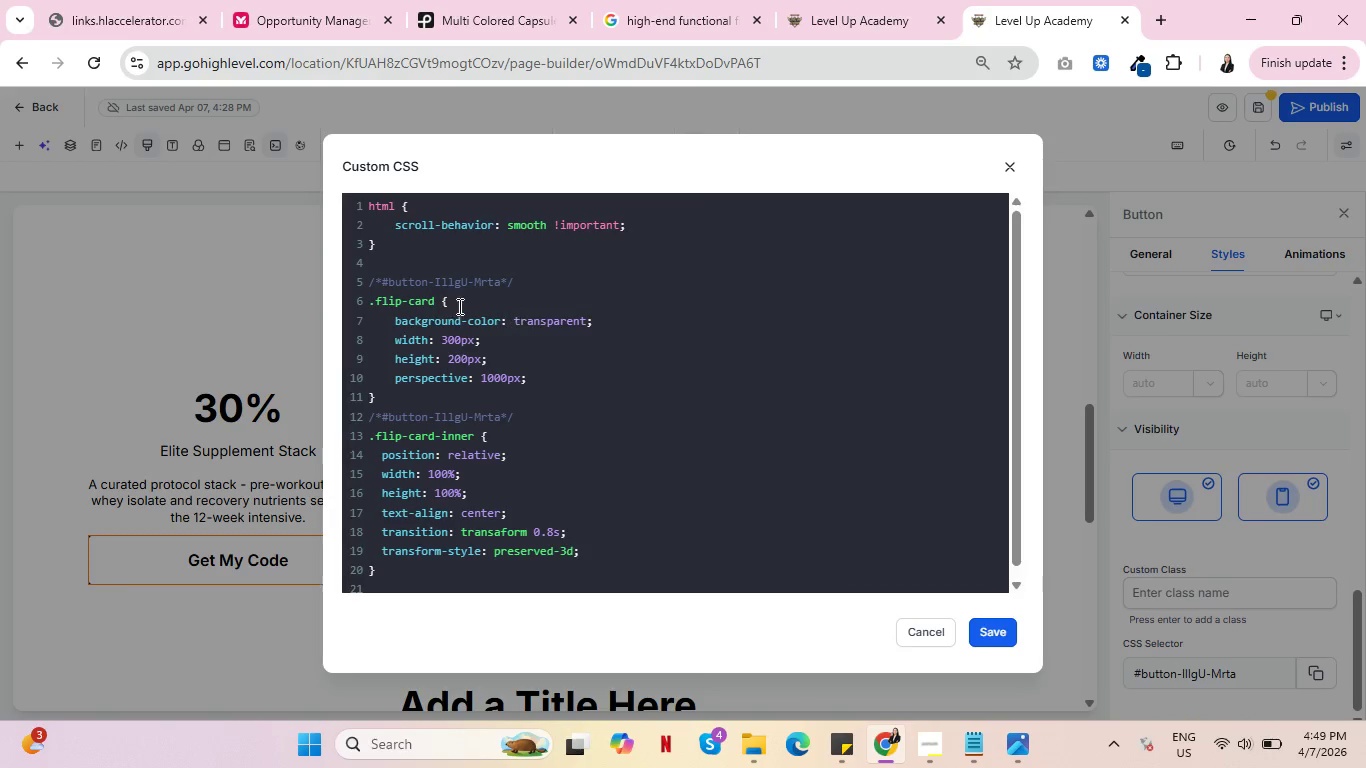 
left_click_drag(start_coordinate=[382, 285], to_coordinate=[370, 285])
 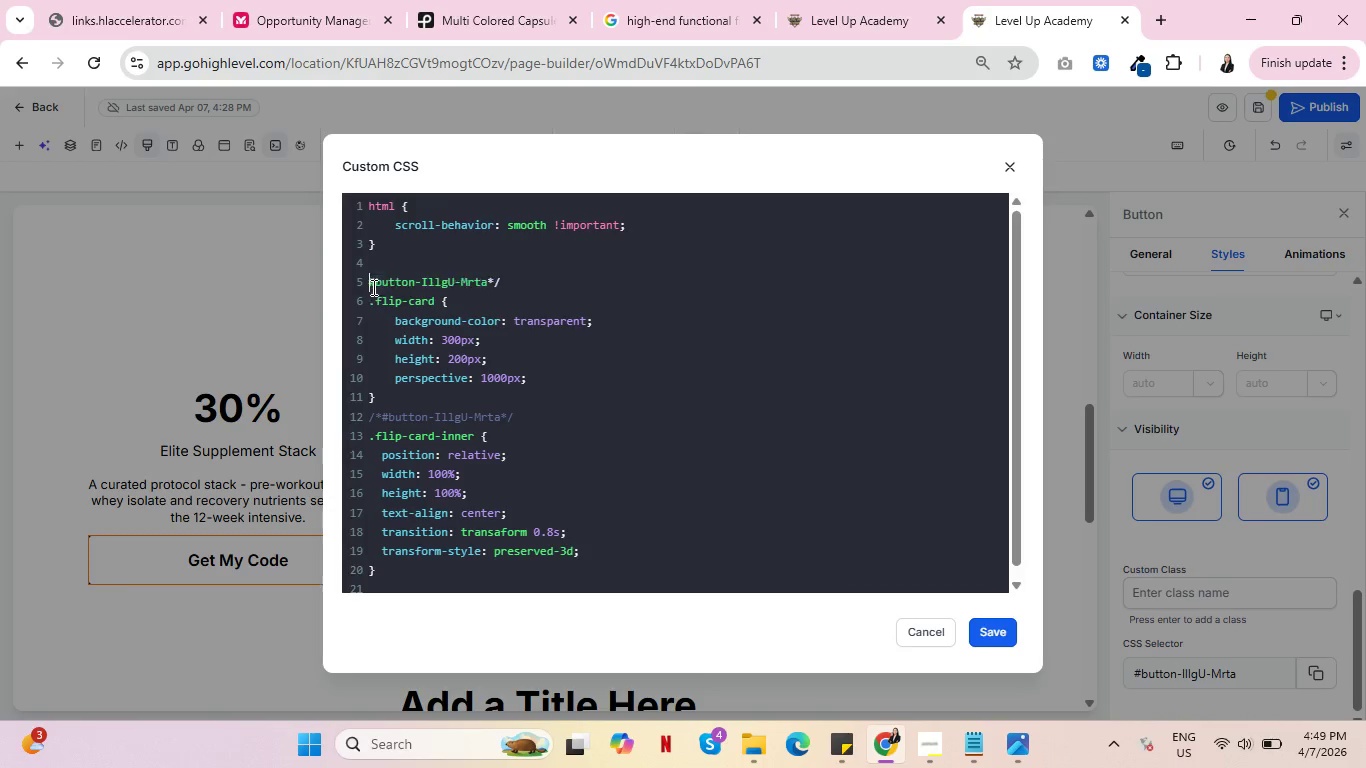 
key(Backspace)
 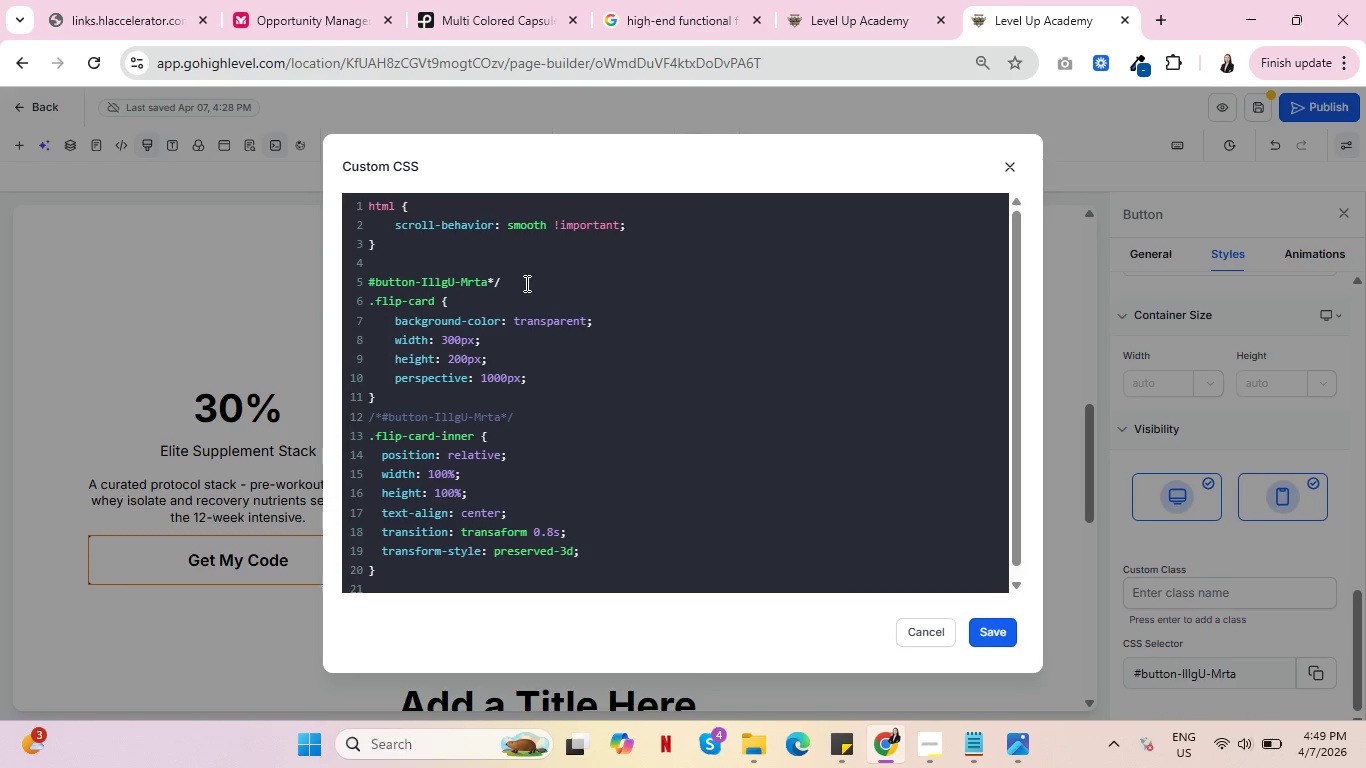 
left_click([525, 283])
 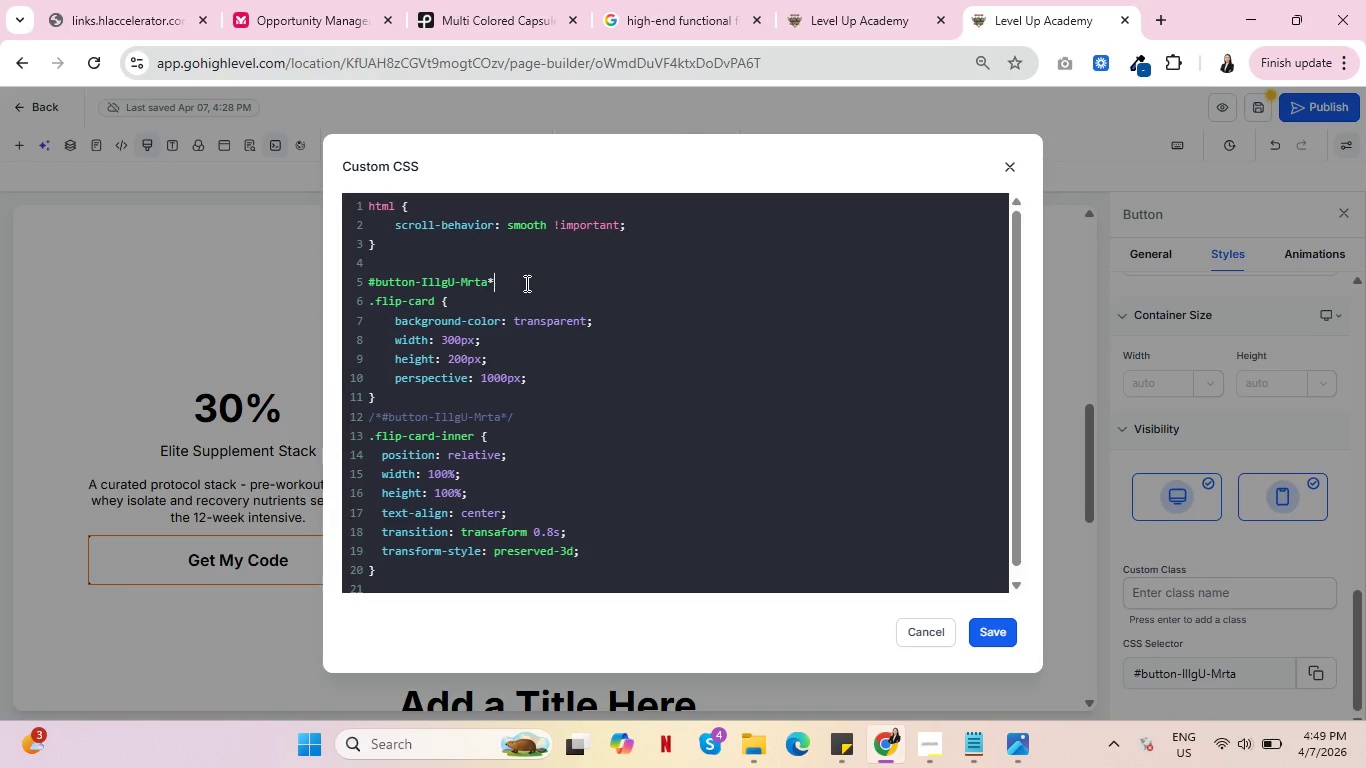 
key(Backspace)
 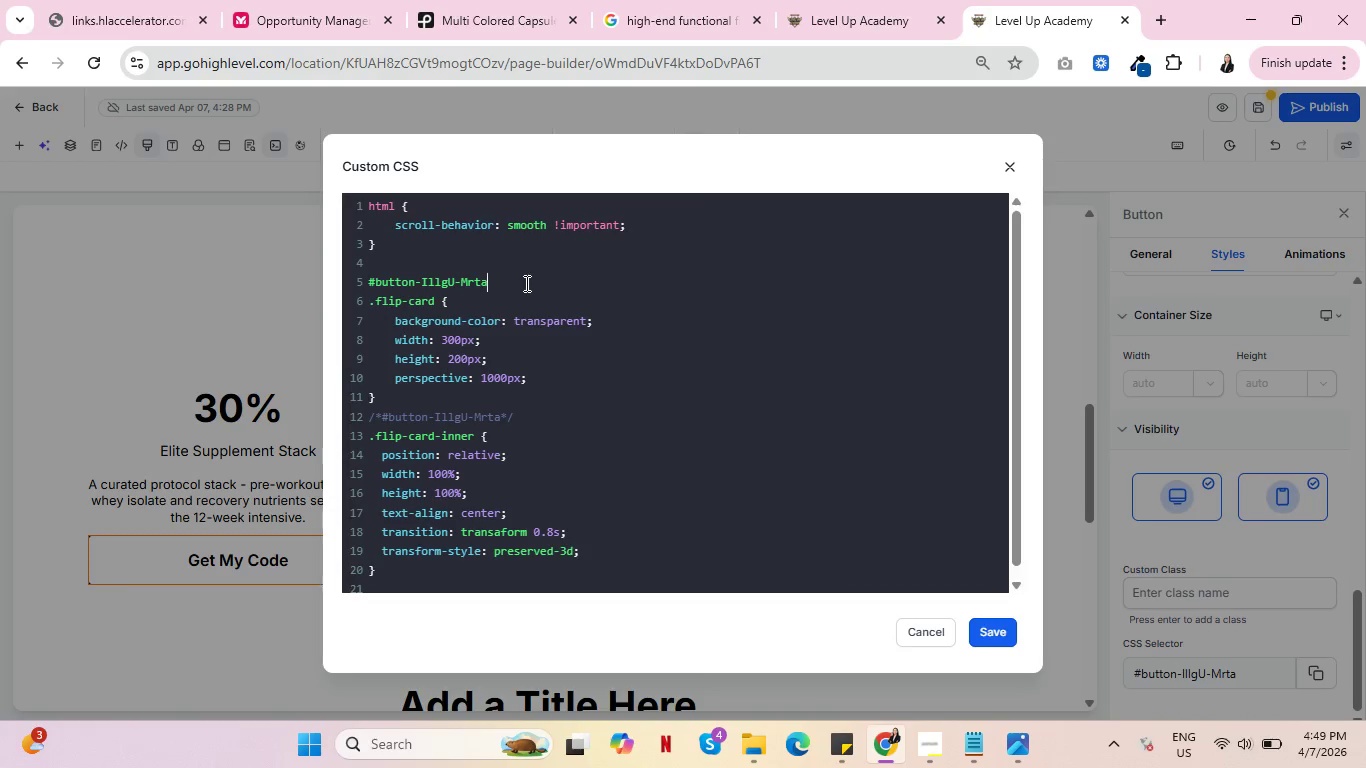 
key(Backspace)
 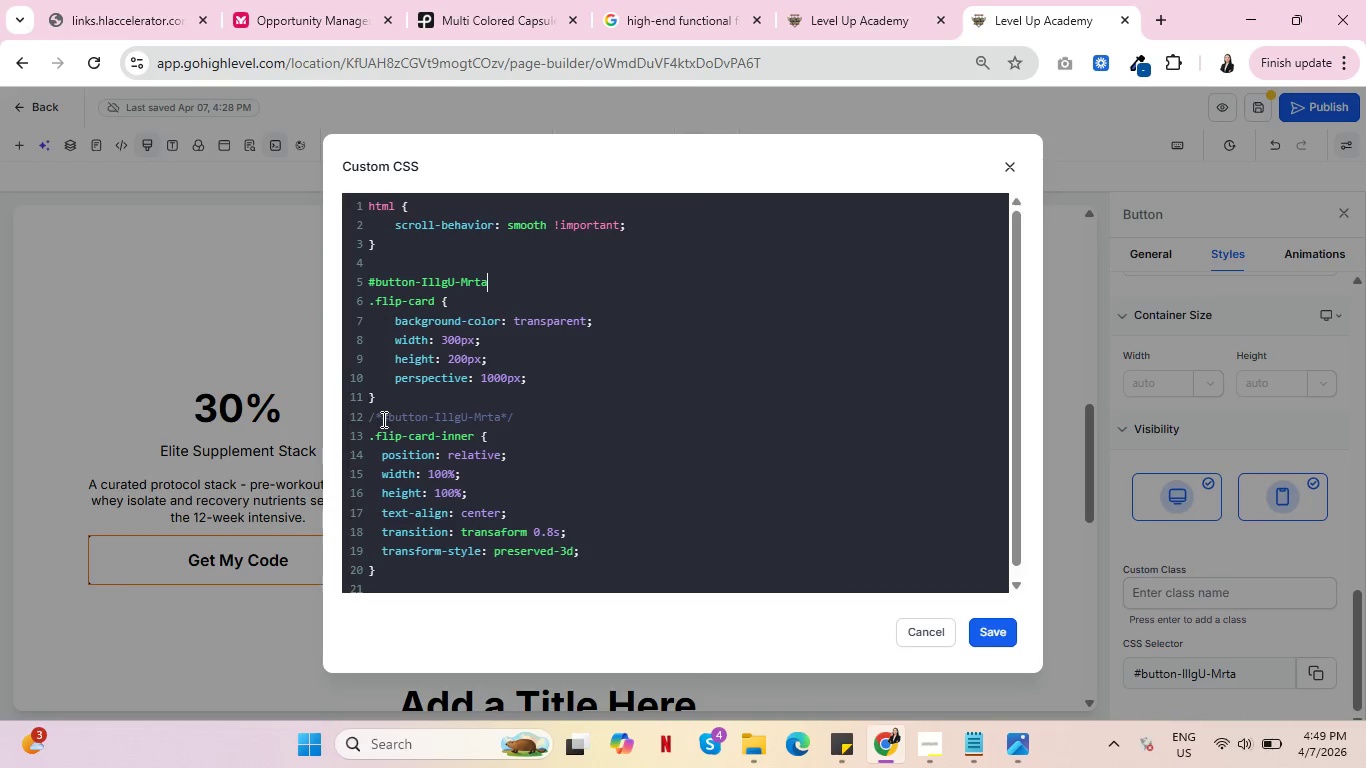 
left_click_drag(start_coordinate=[382, 419], to_coordinate=[372, 418])
 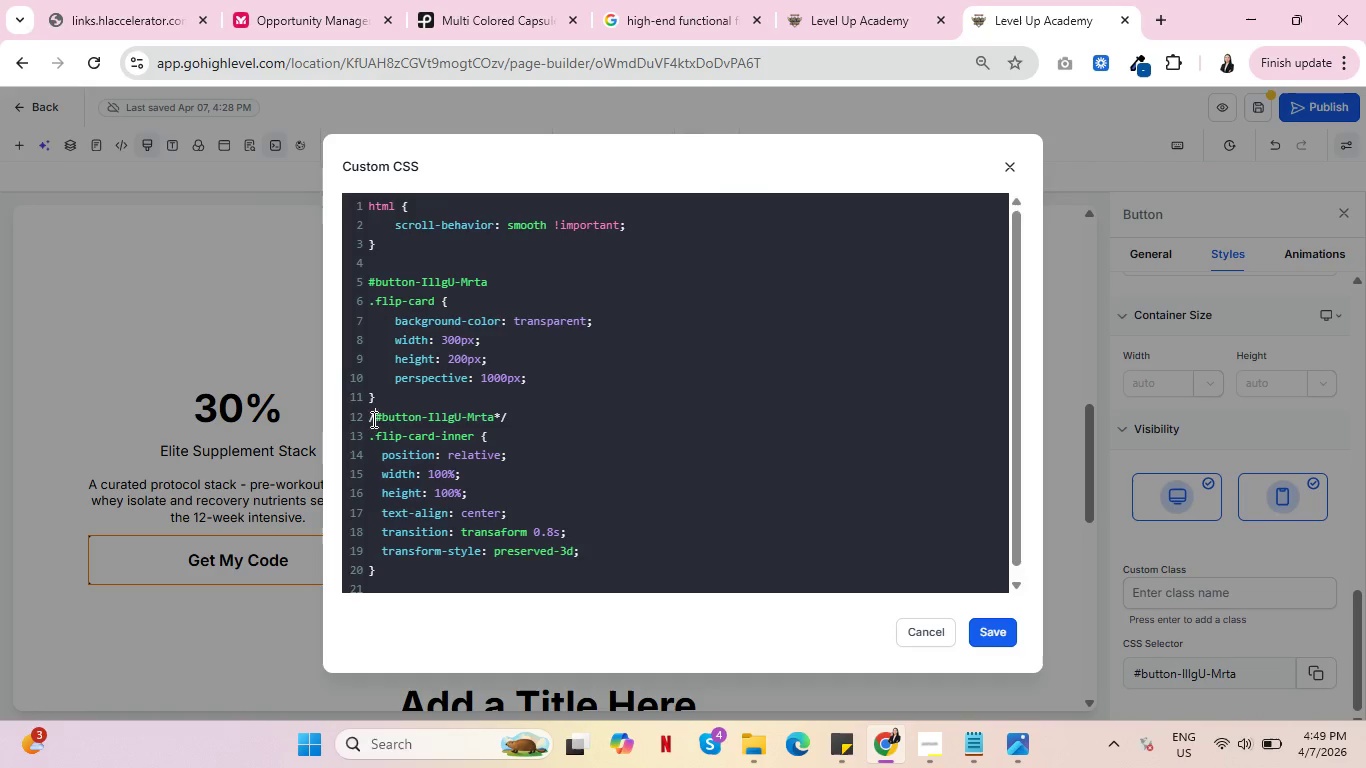 
key(Backspace)
 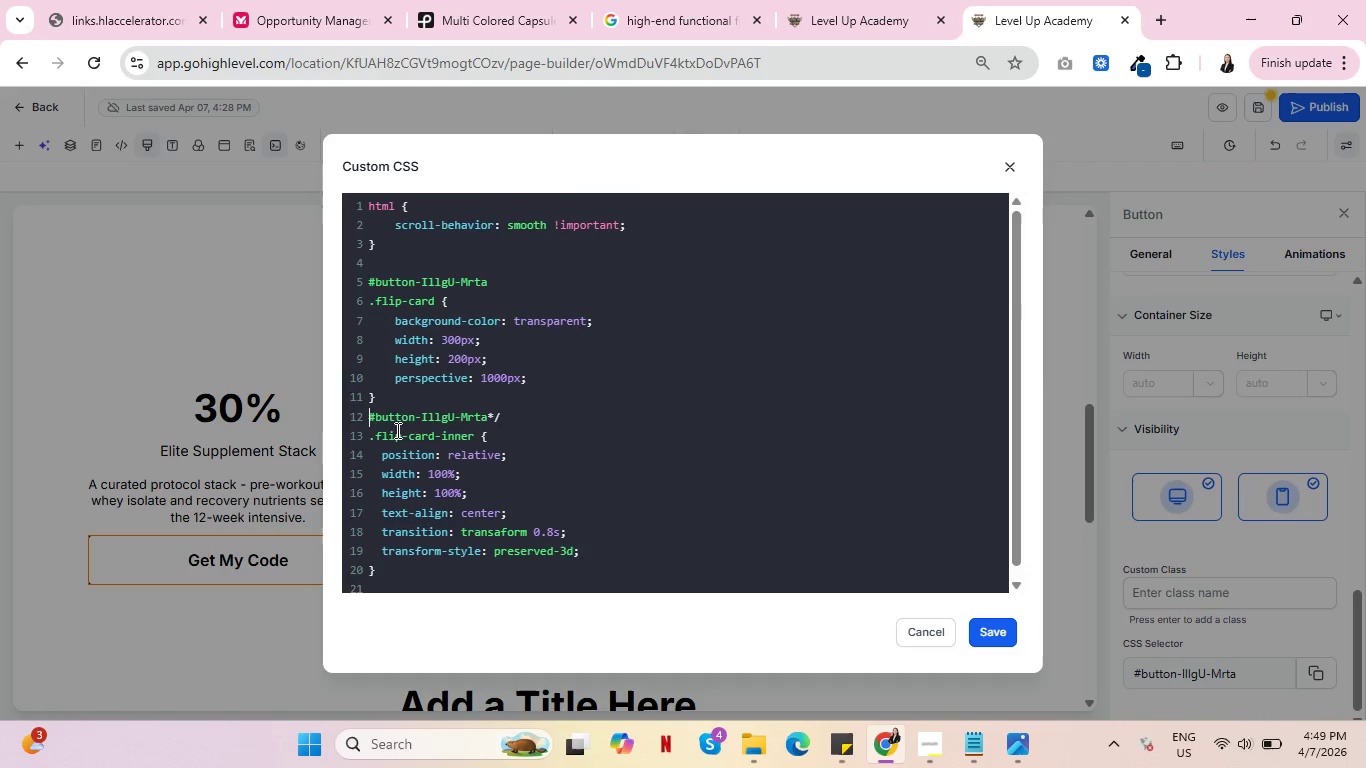 
key(Backspace)
 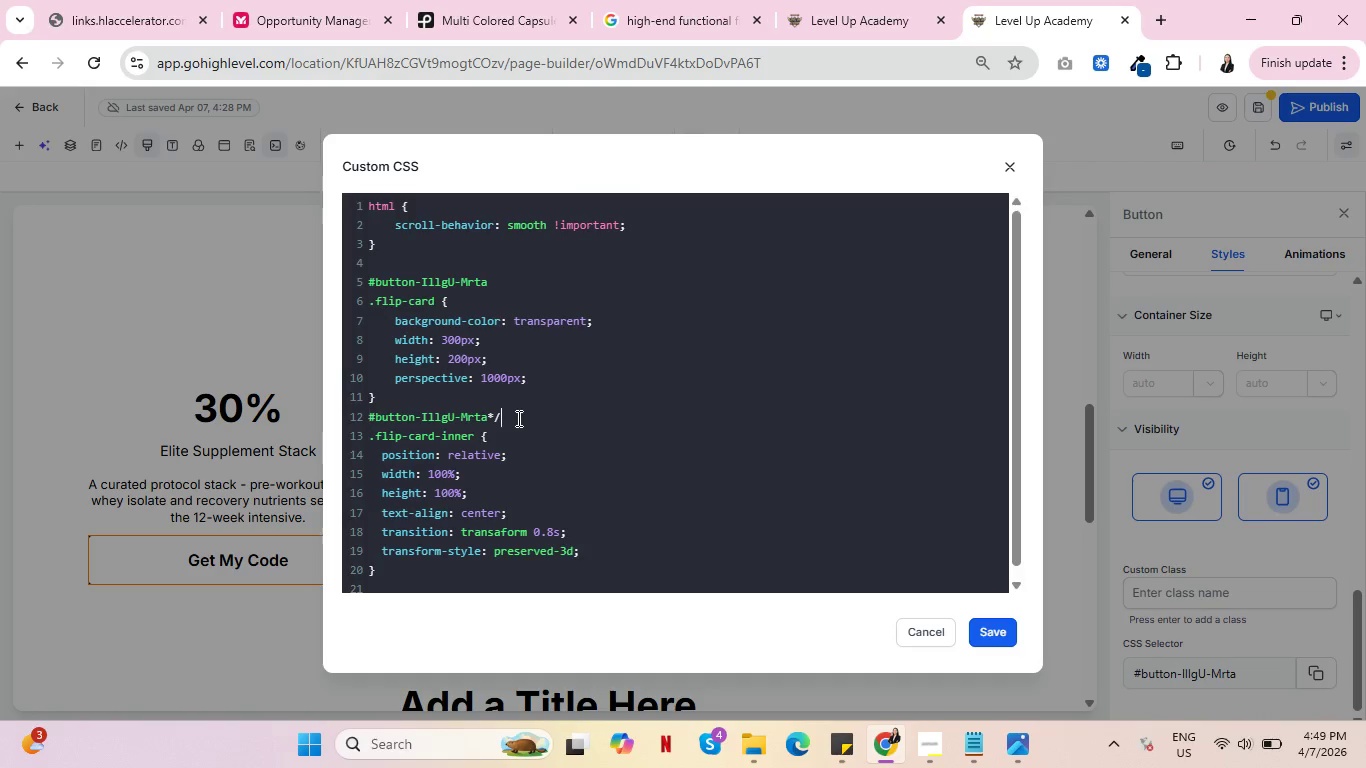 
left_click([517, 418])
 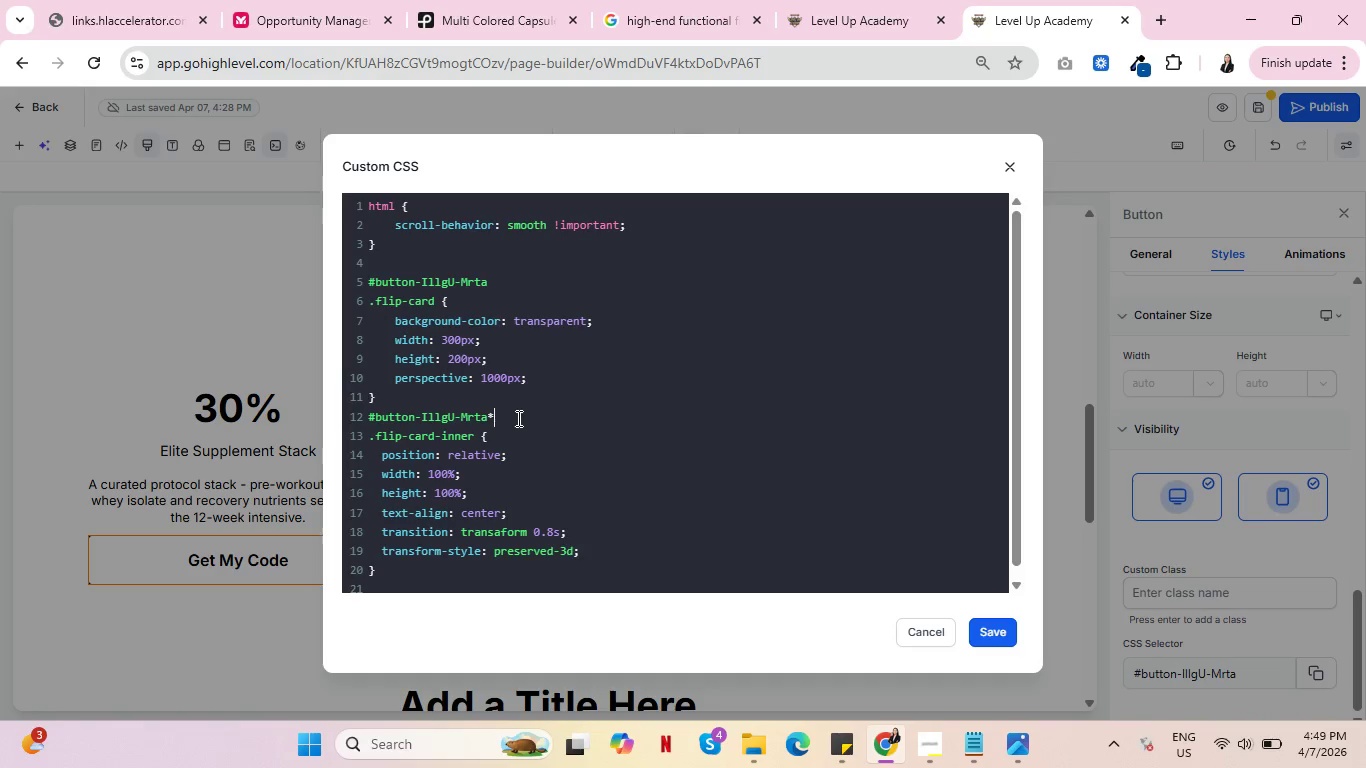 
key(Backspace)
 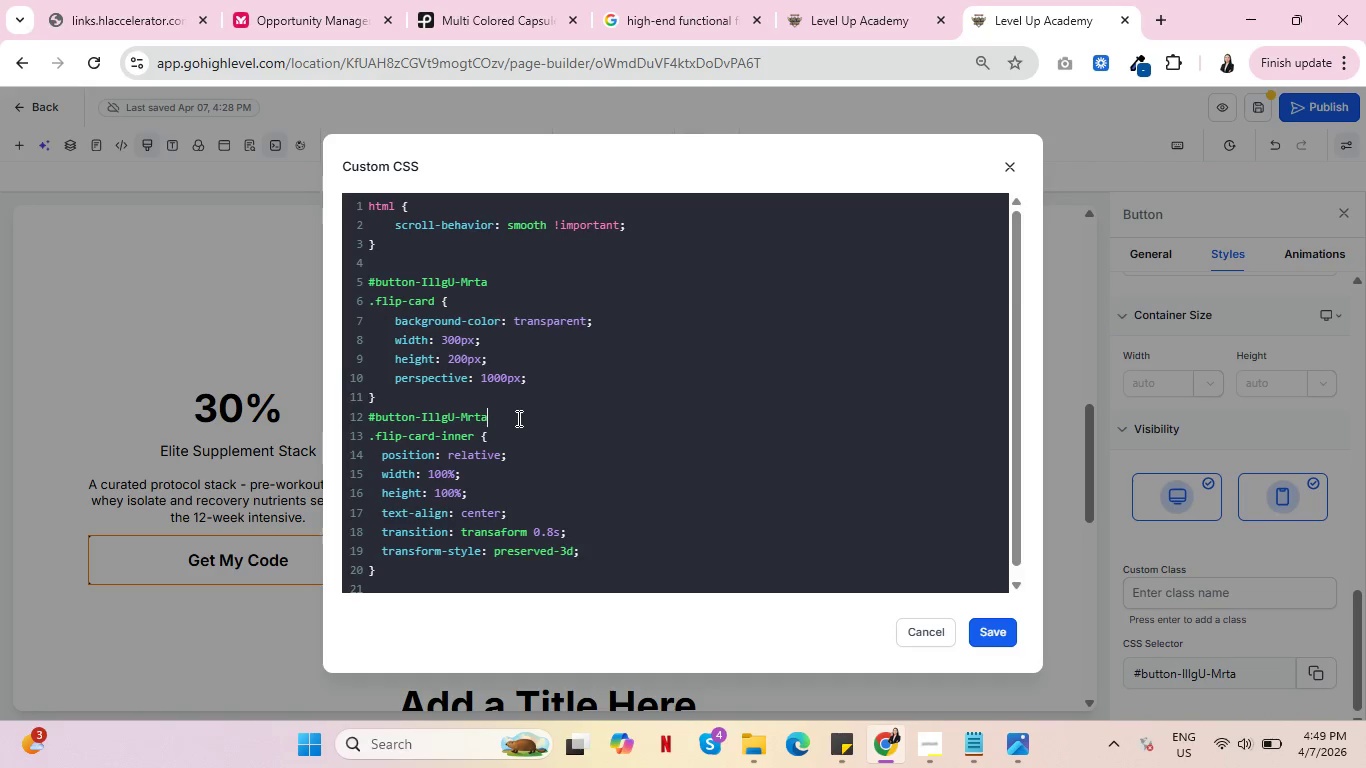 
key(Backspace)
 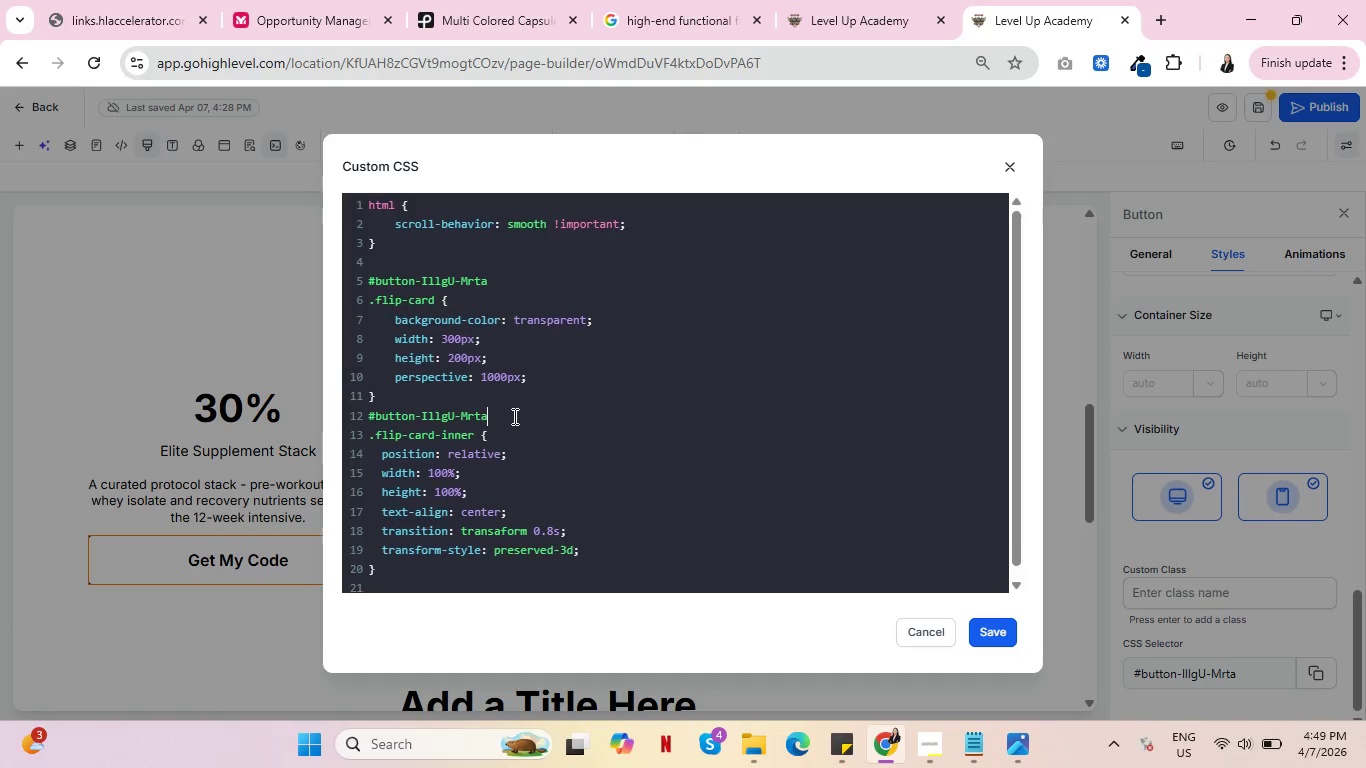 
scroll: coordinate [513, 416], scroll_direction: down, amount: 2.0
 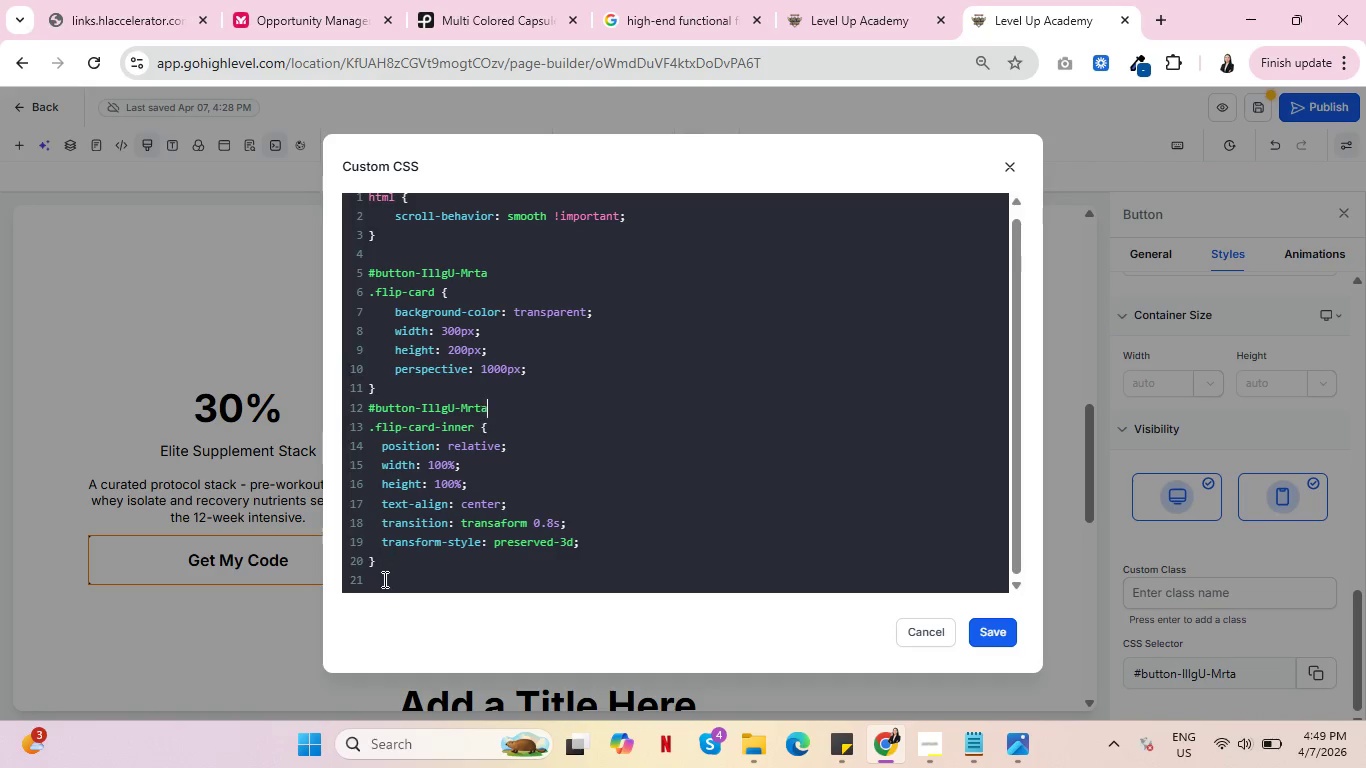 
left_click([383, 579])
 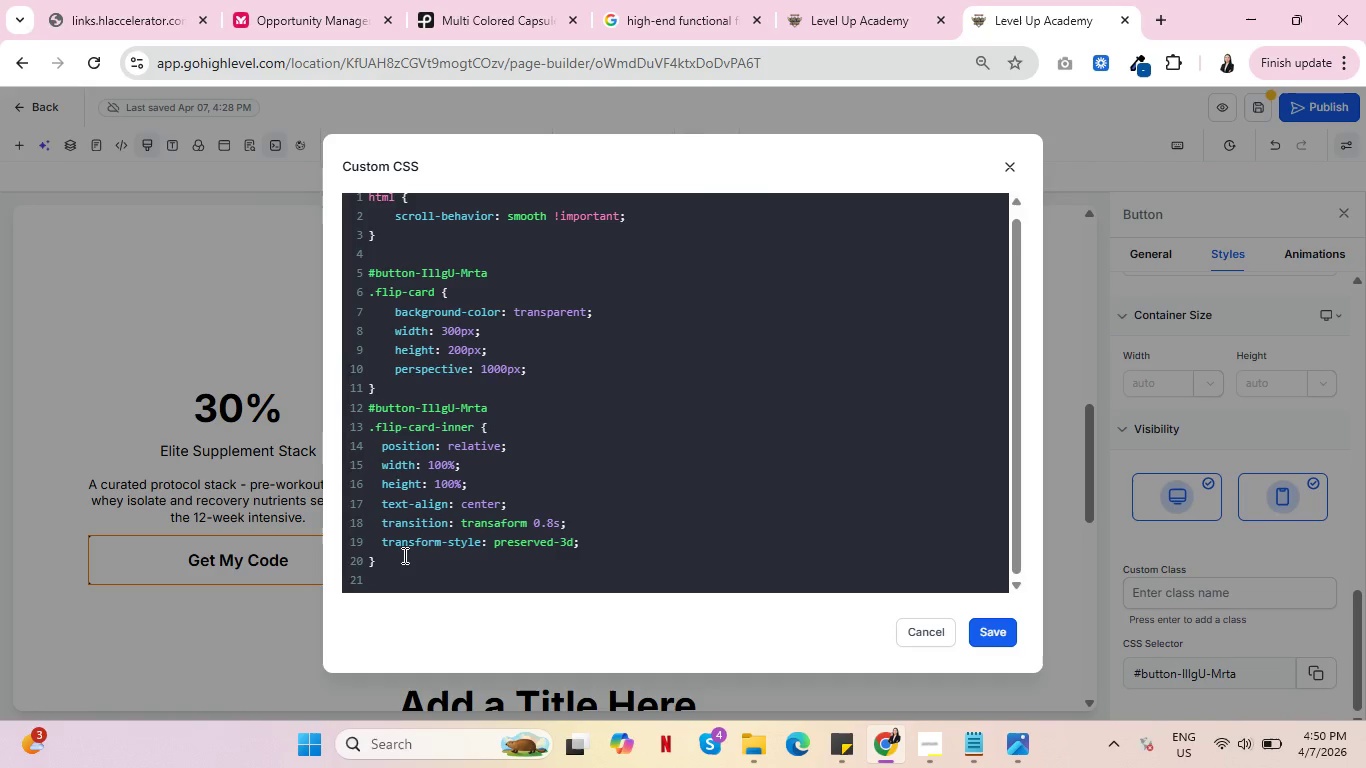 
wait(23.67)
 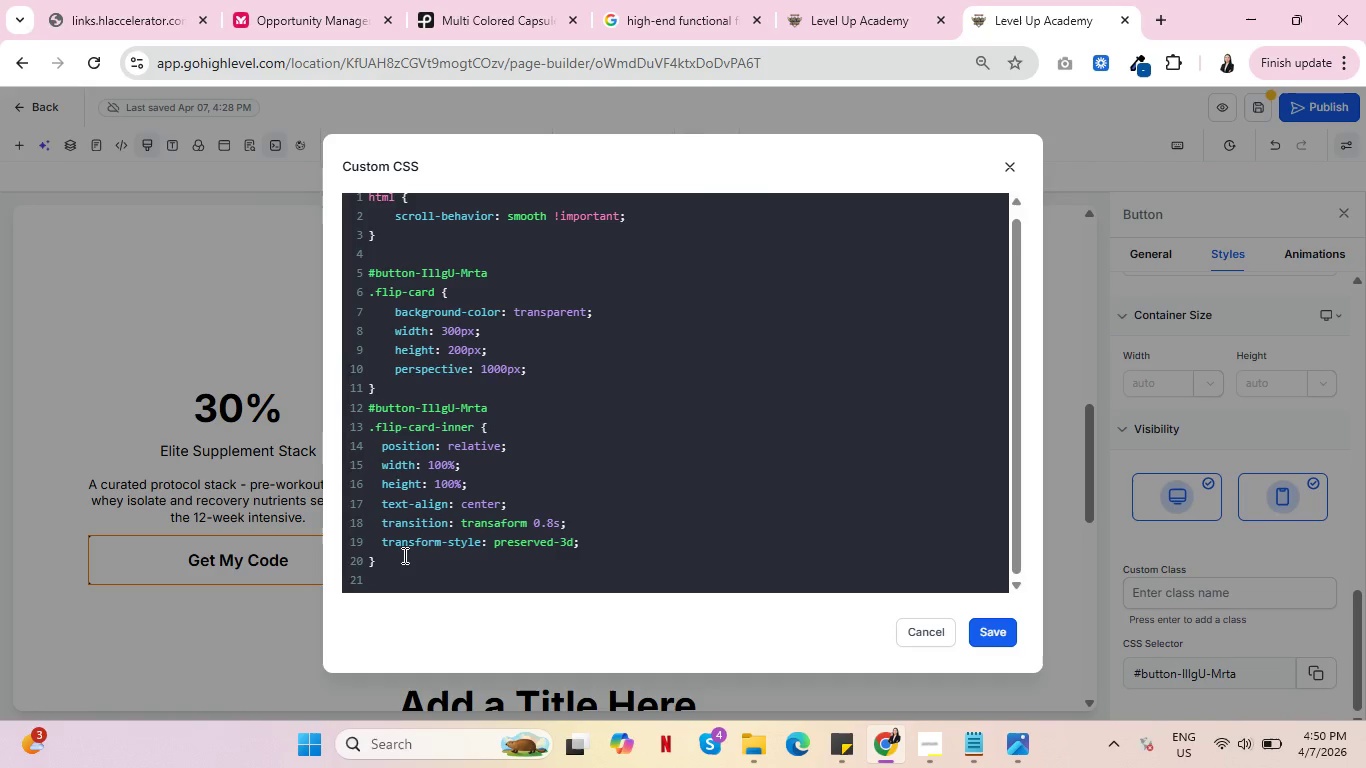 
scroll: coordinate [563, 488], scroll_direction: down, amount: 2.0
 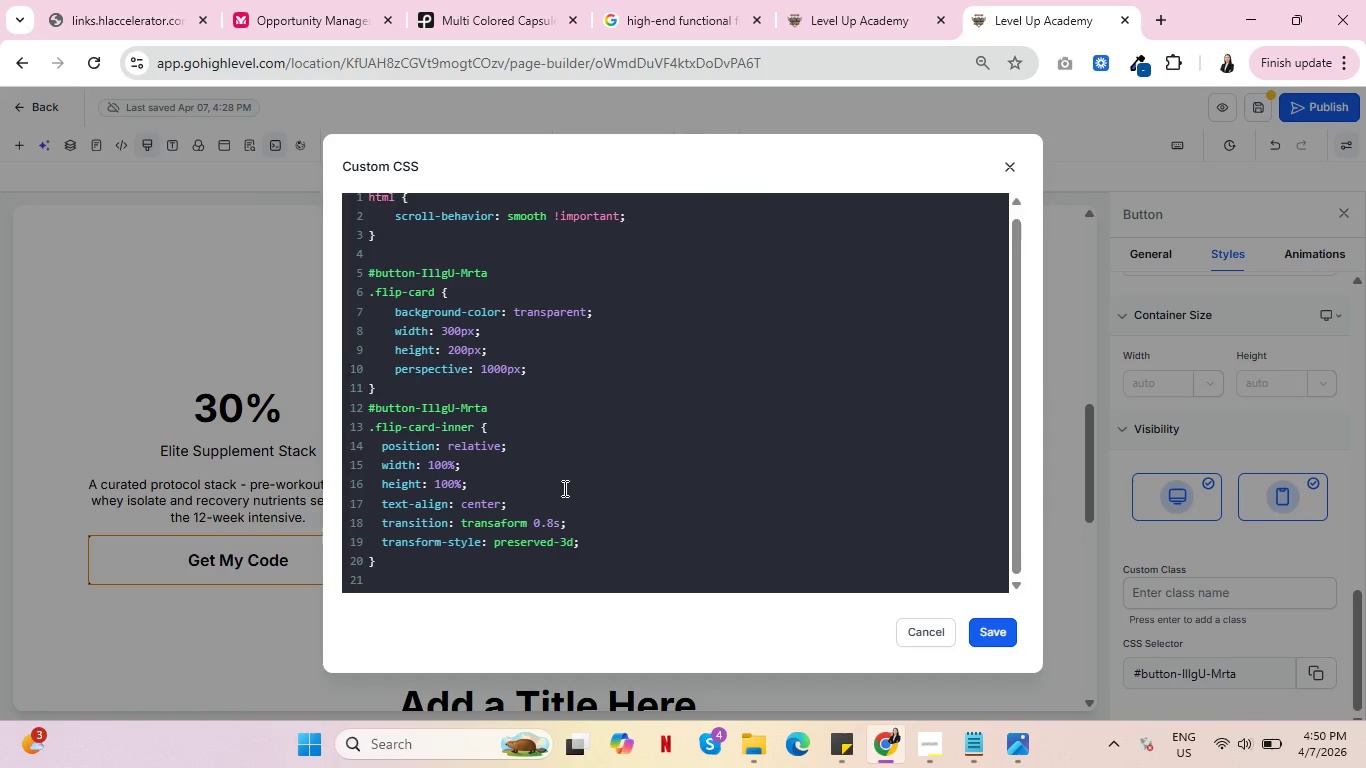 
wait(31.58)
 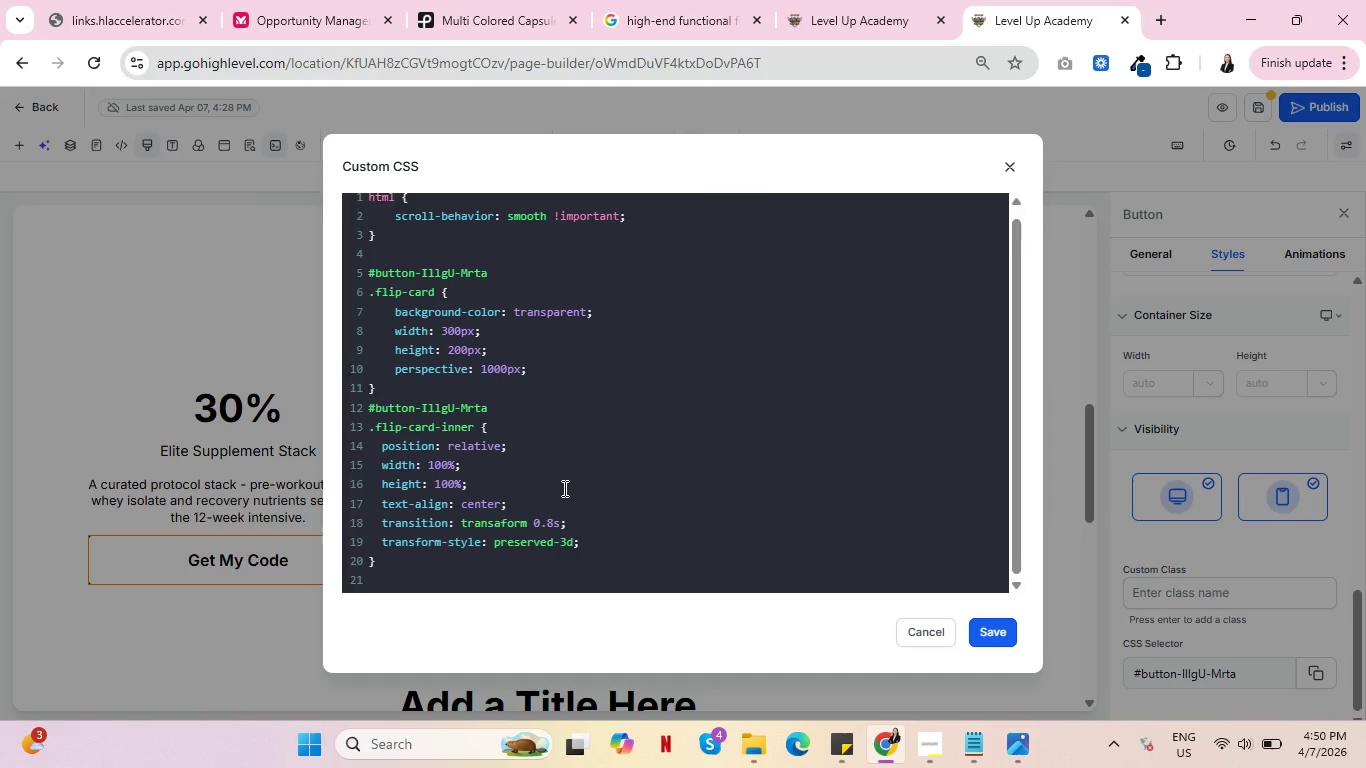 
left_click_drag(start_coordinate=[400, 569], to_coordinate=[370, 305])
 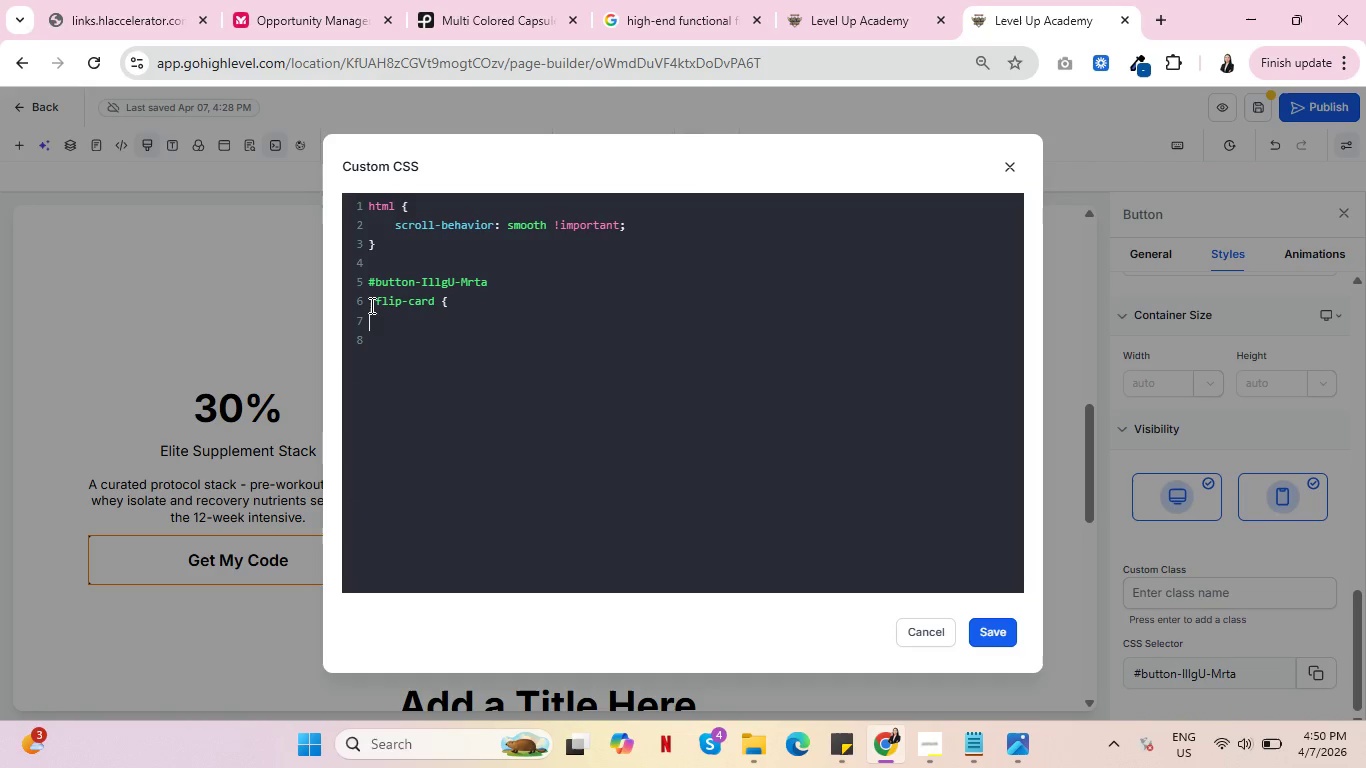 
key(Backspace)
 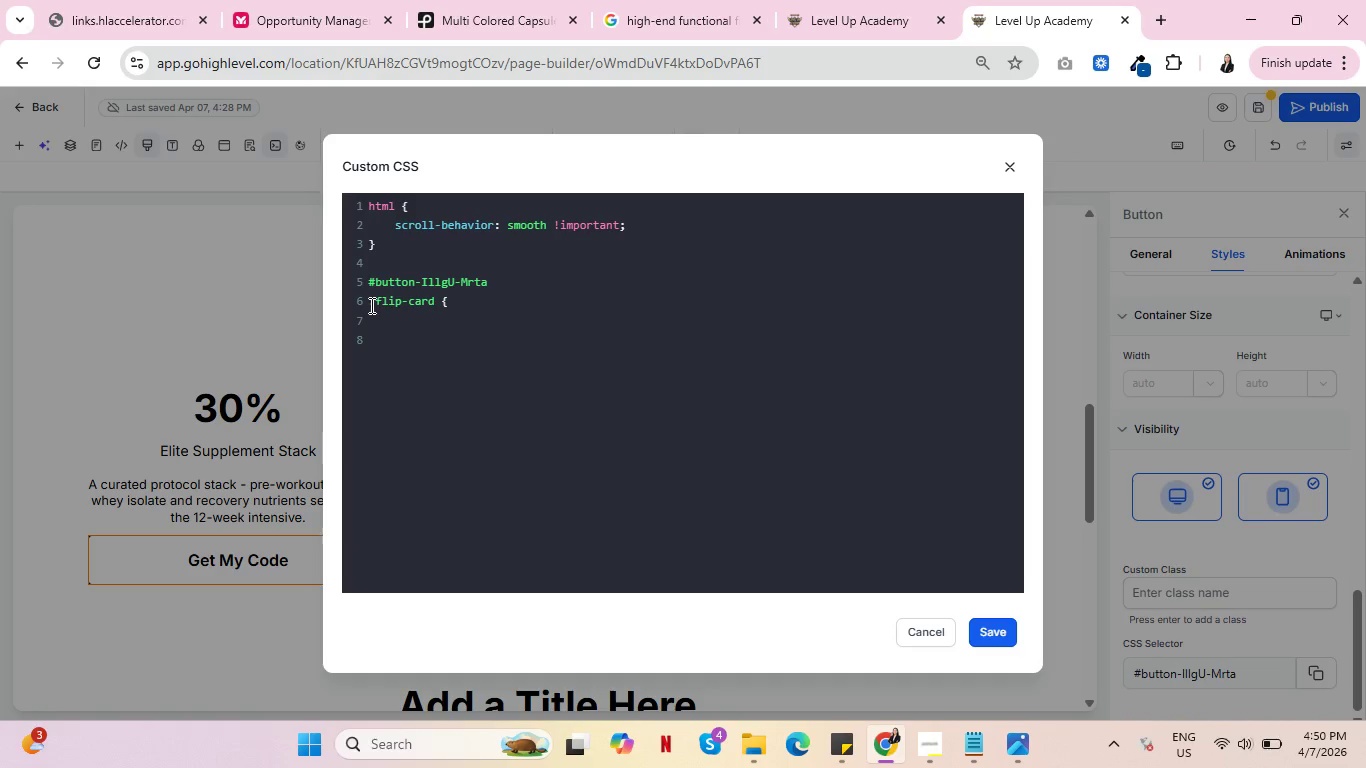 
key(Backspace)
 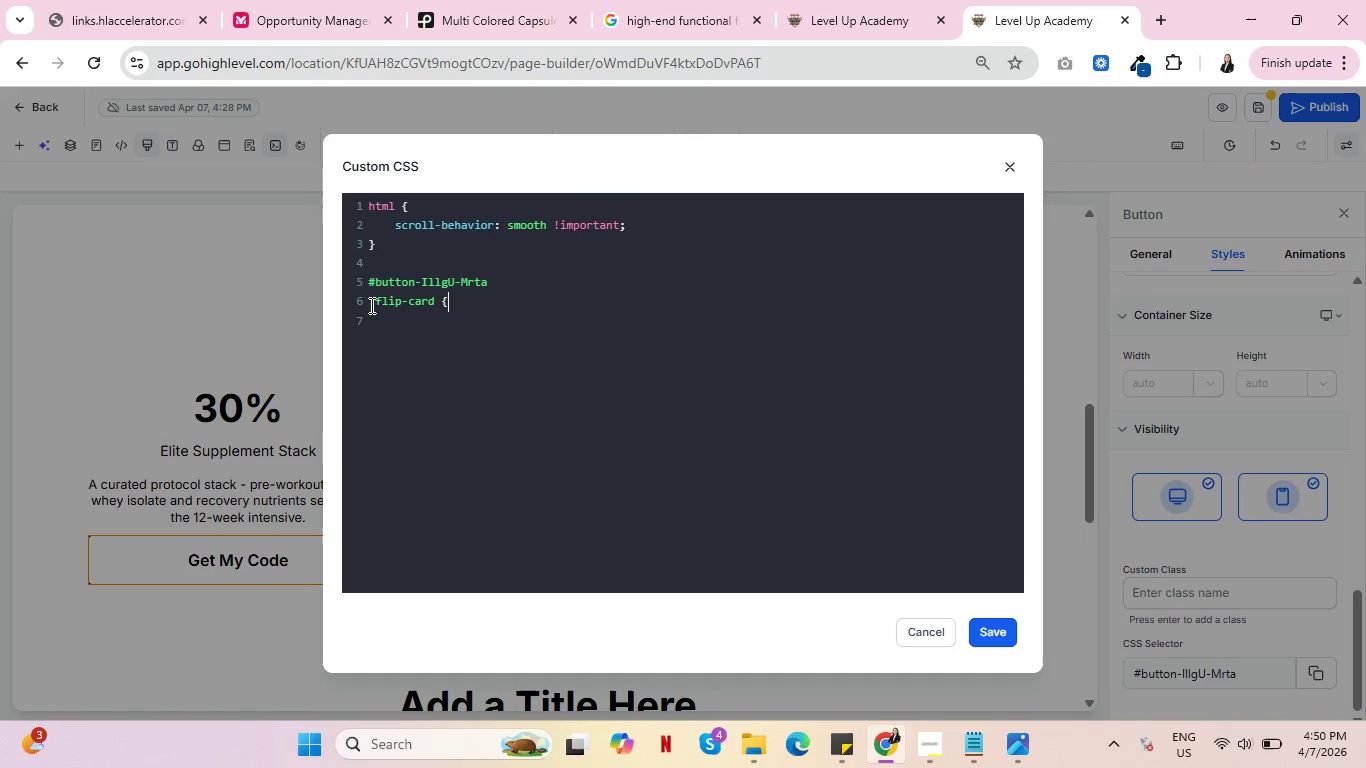 
wait(6.05)
 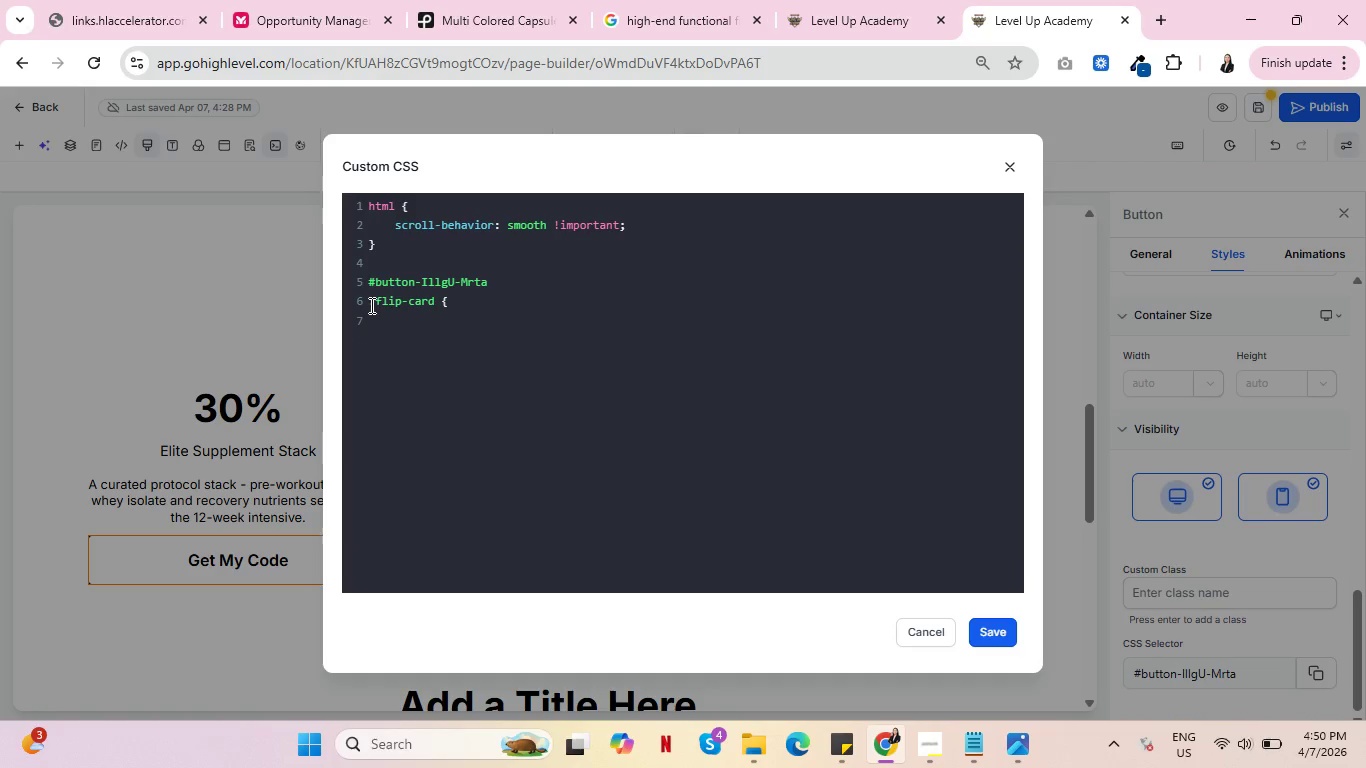 
key(Control+Z)
 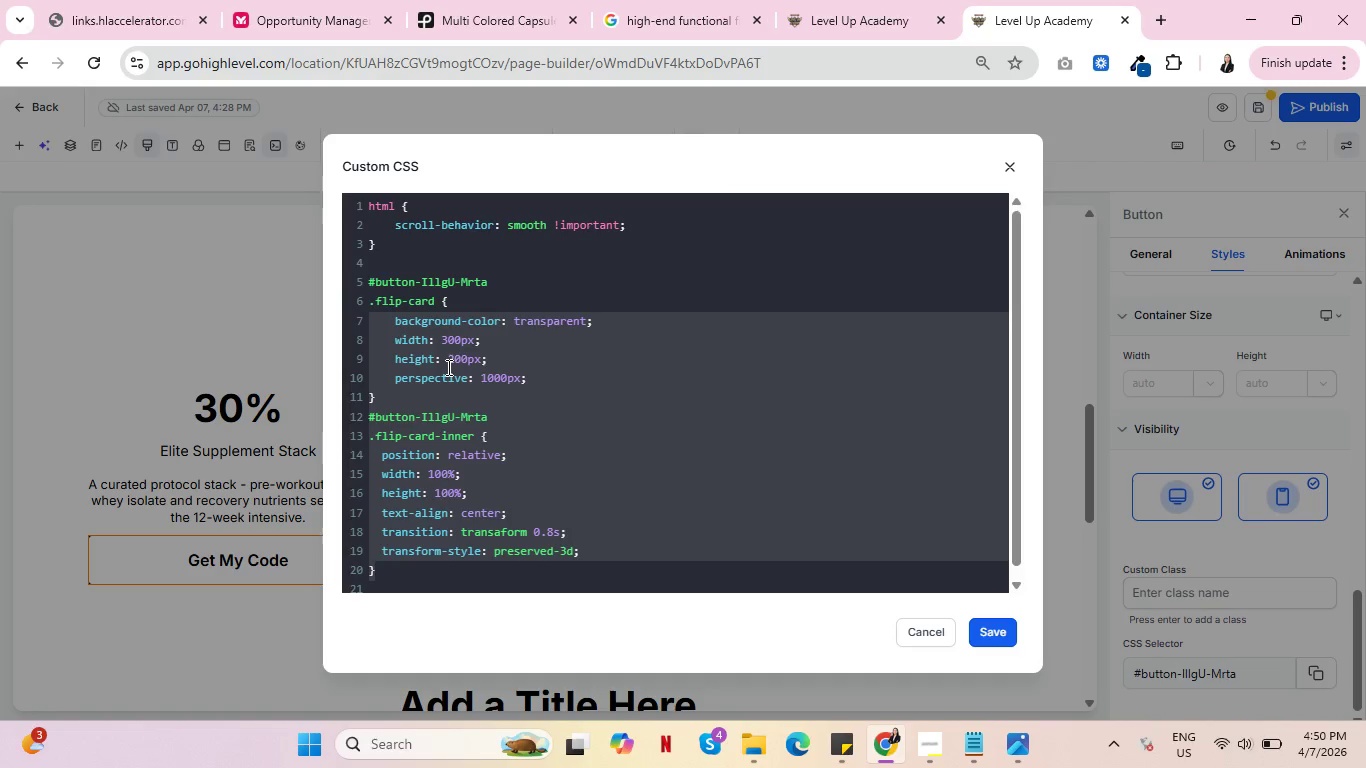 
left_click([447, 367])
 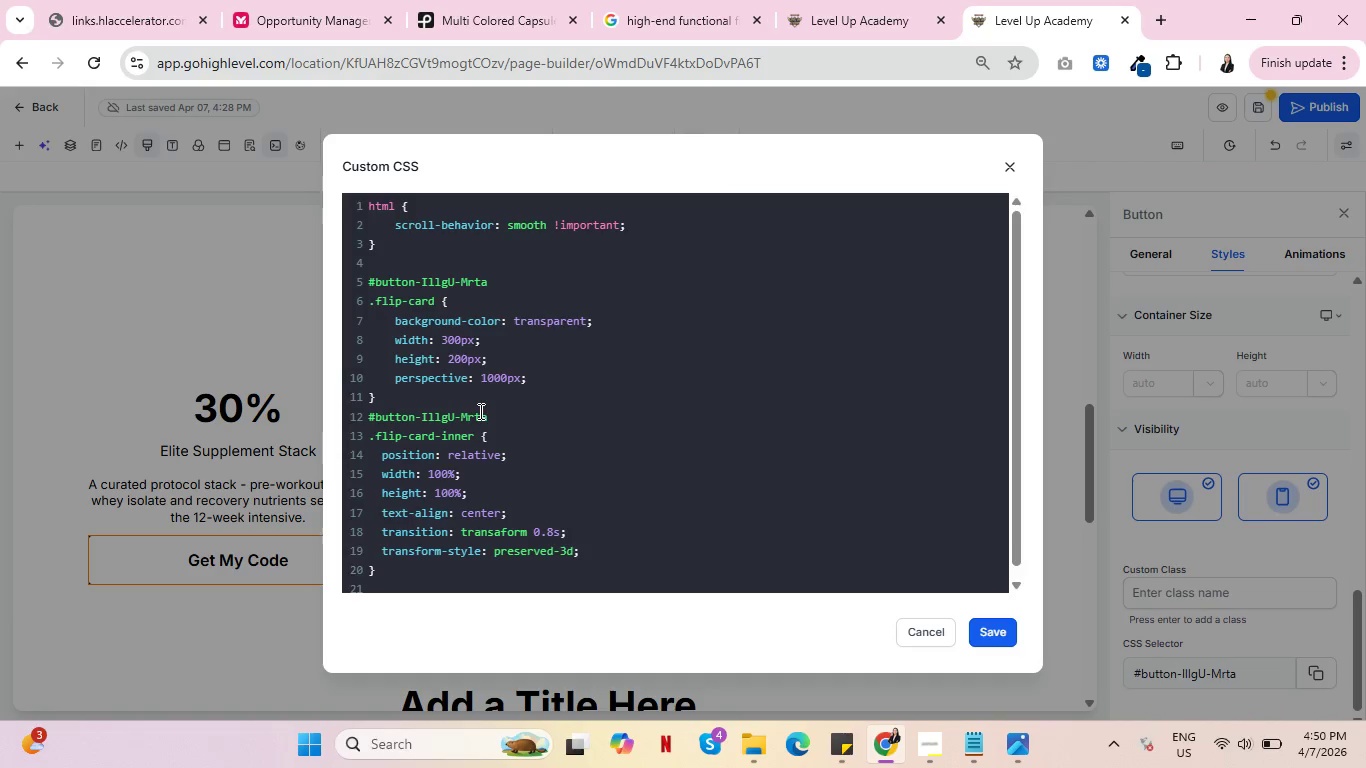 
scroll: coordinate [480, 414], scroll_direction: down, amount: 2.0
 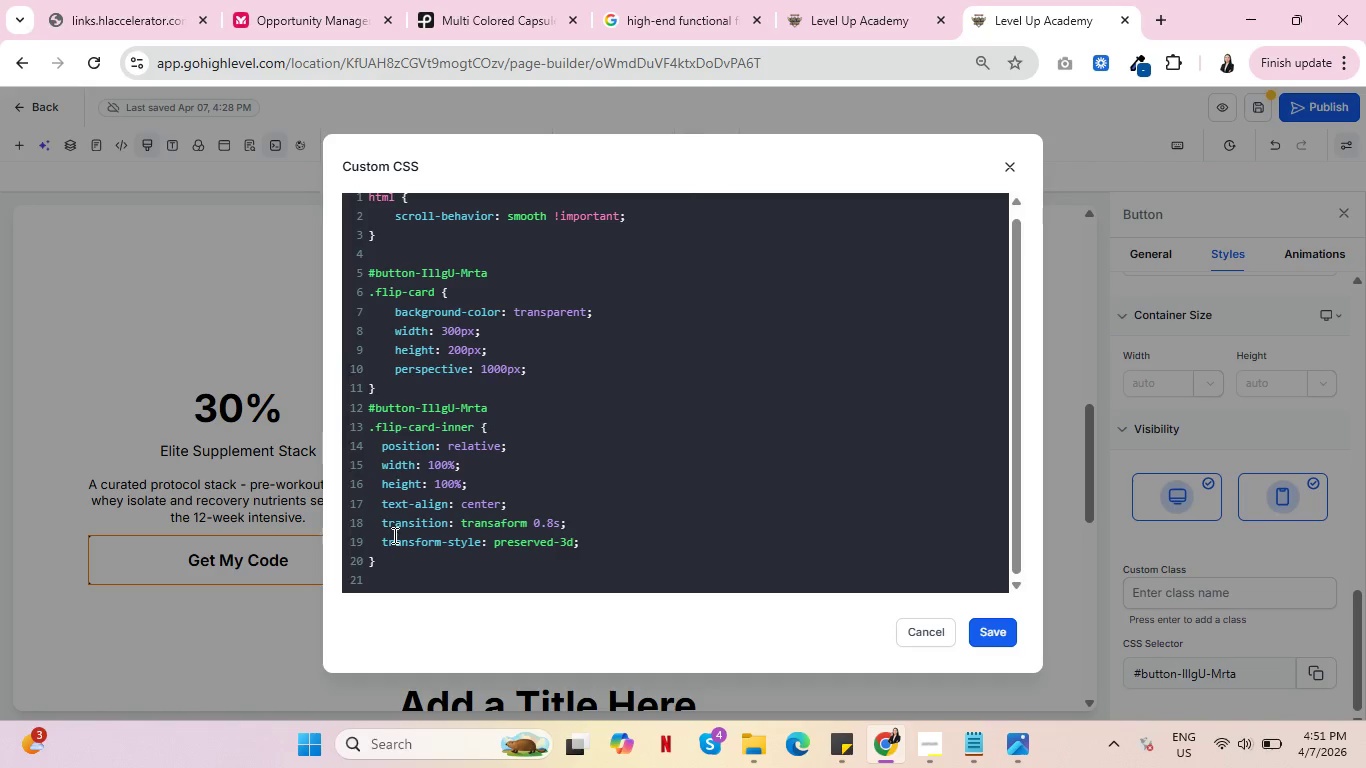 
wait(22.9)
 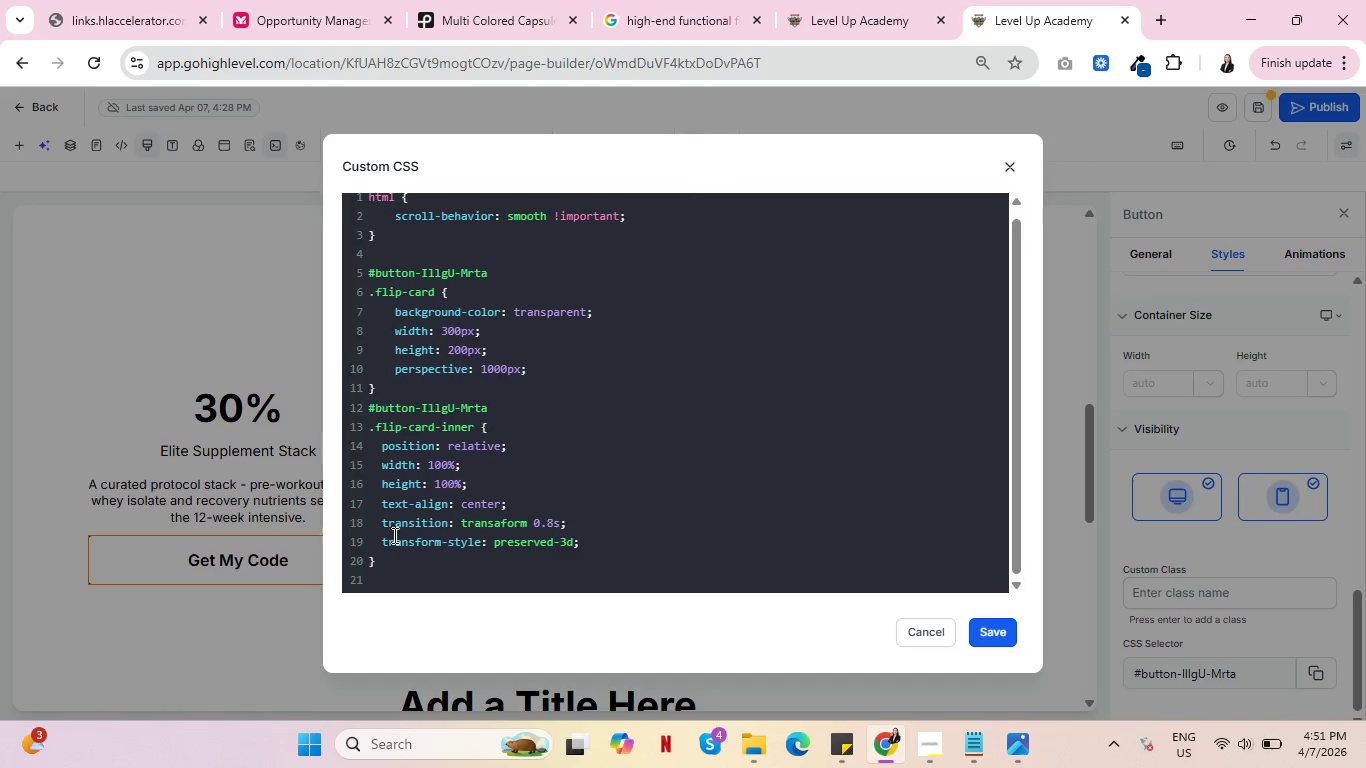 
scroll: coordinate [449, 502], scroll_direction: down, amount: 3.0
 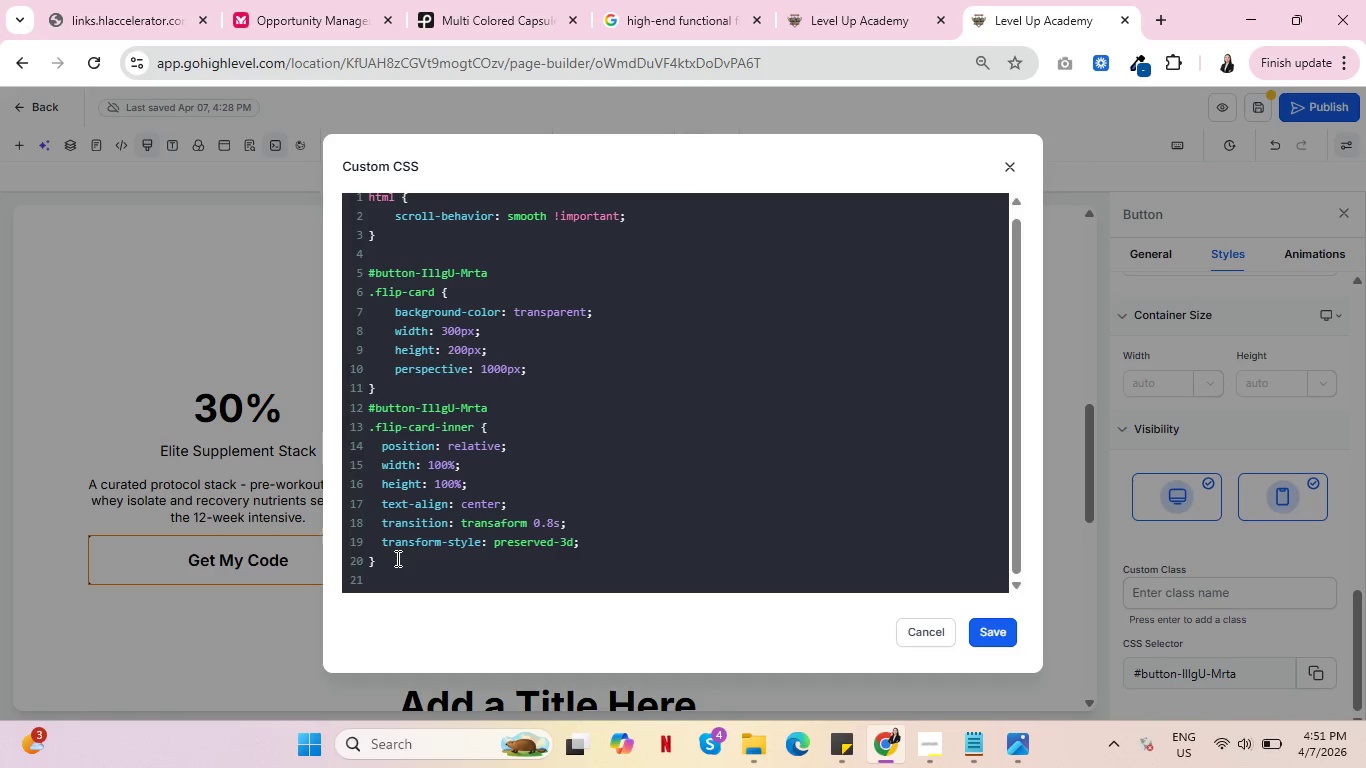 
wait(11.21)
 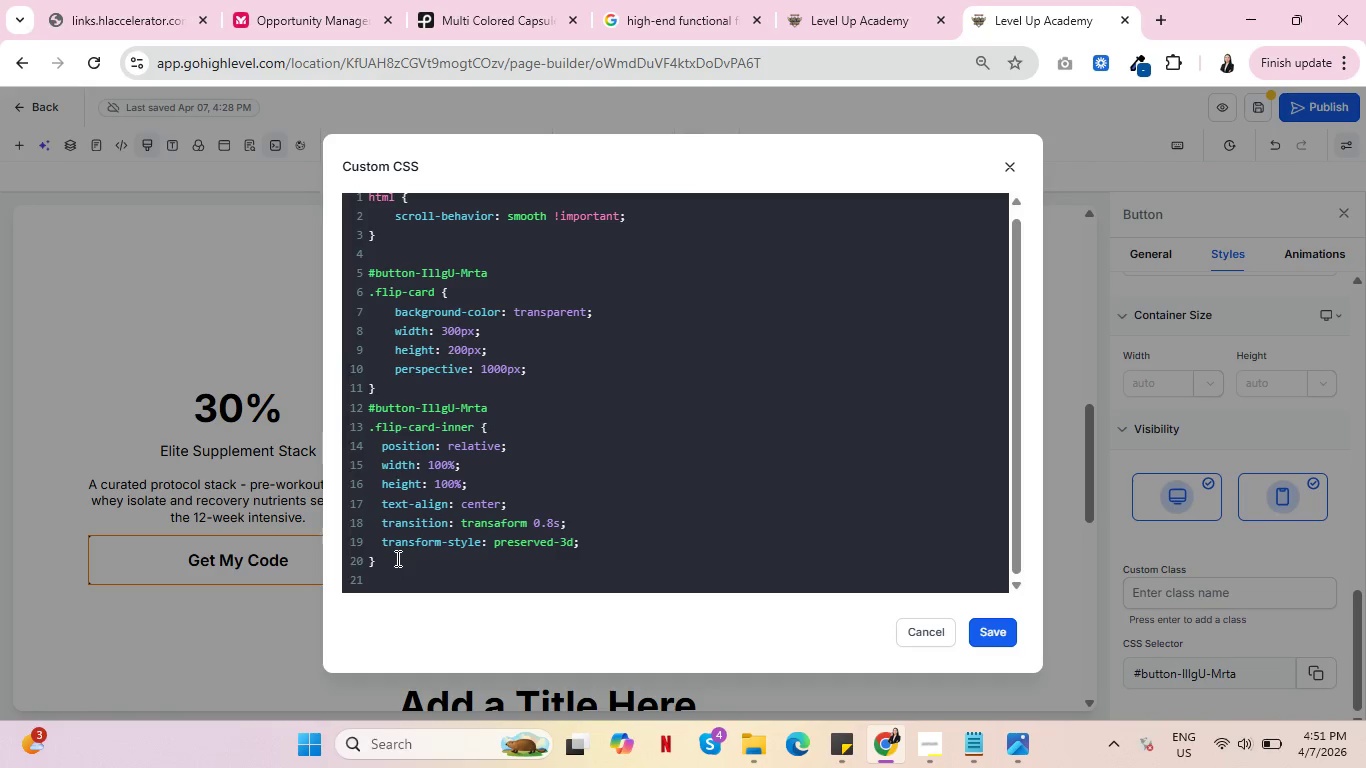 
scroll: coordinate [406, 550], scroll_direction: down, amount: 3.0
 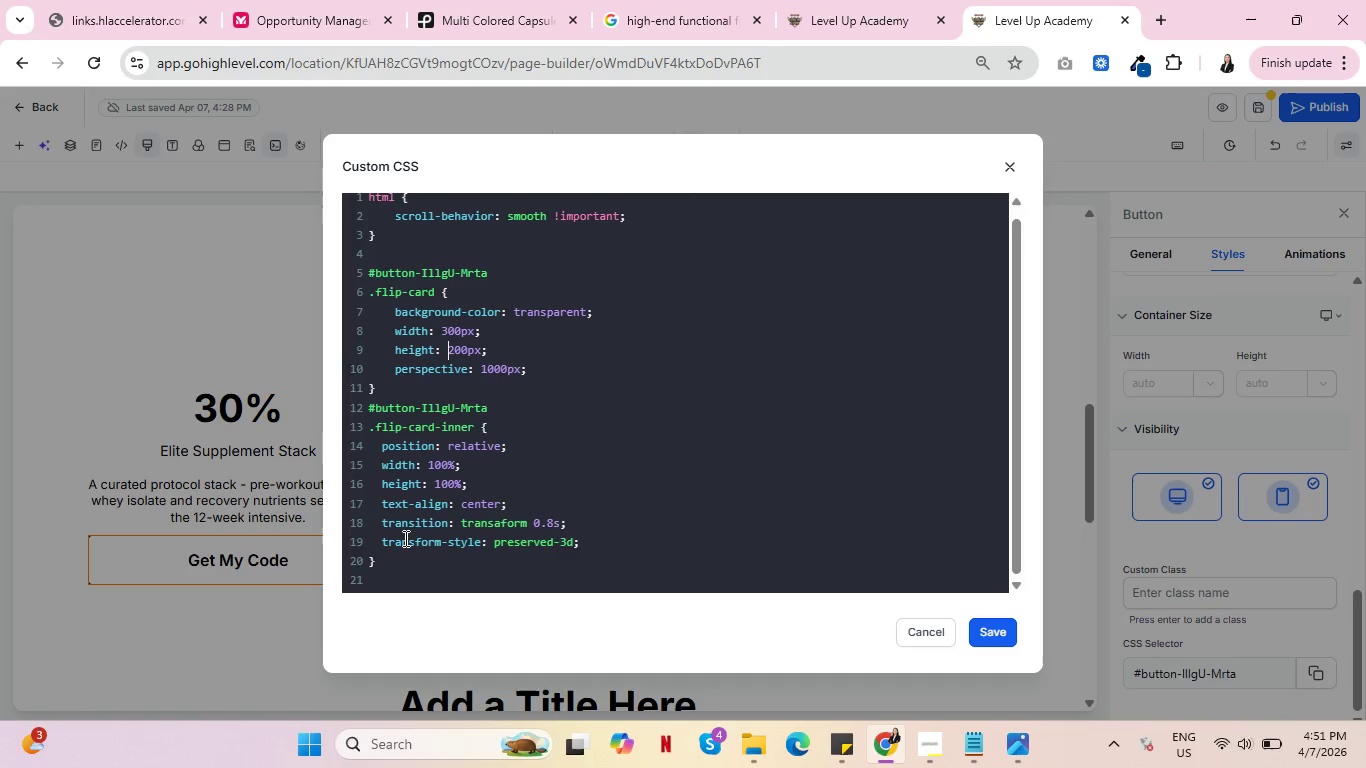 
wait(8.79)
 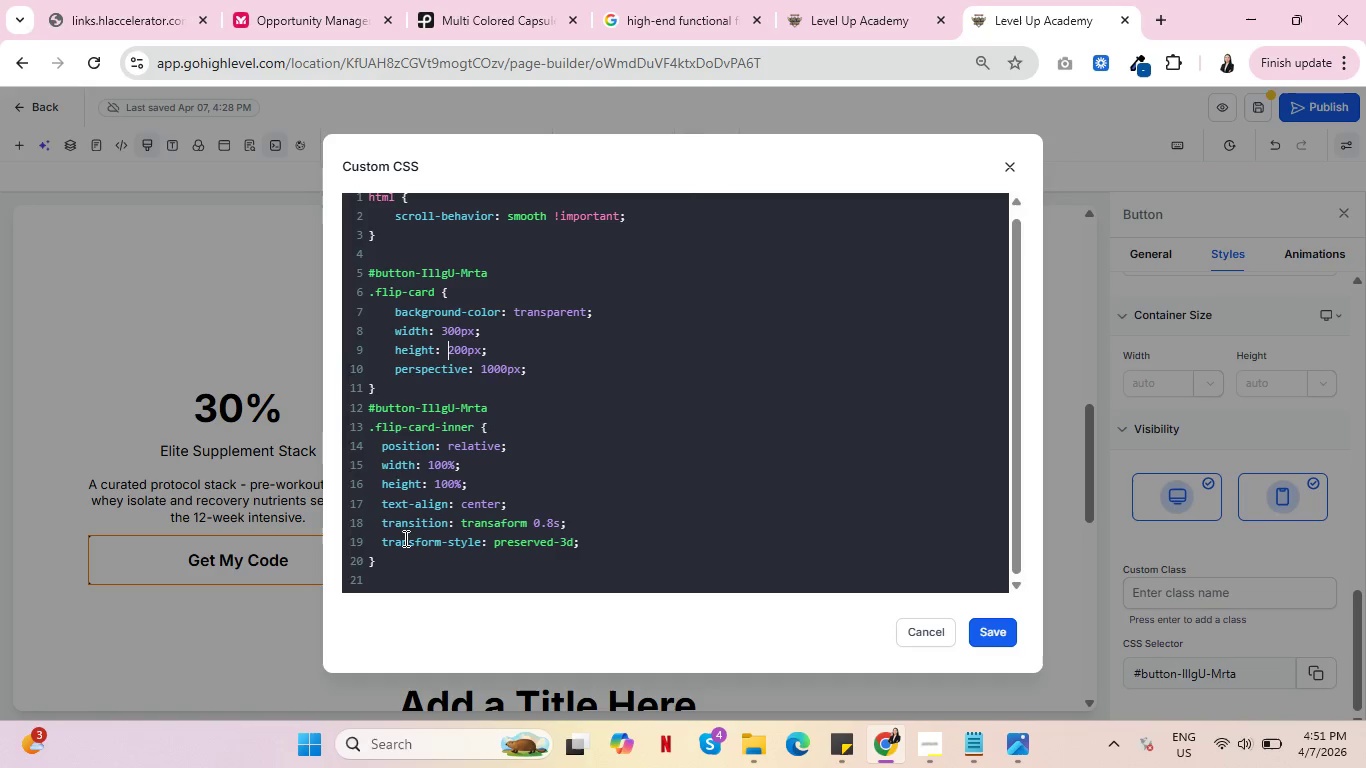 
left_click([407, 563])
 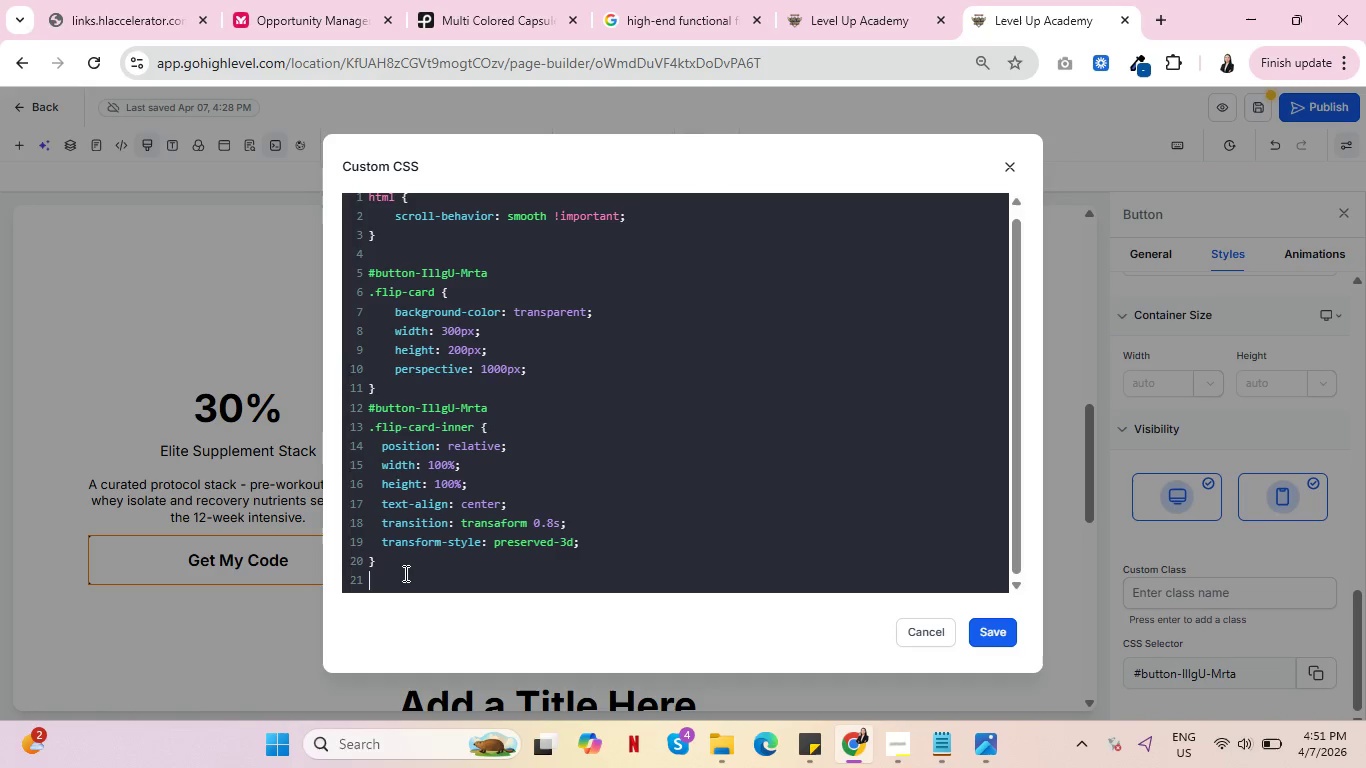 
double_click([404, 573])
 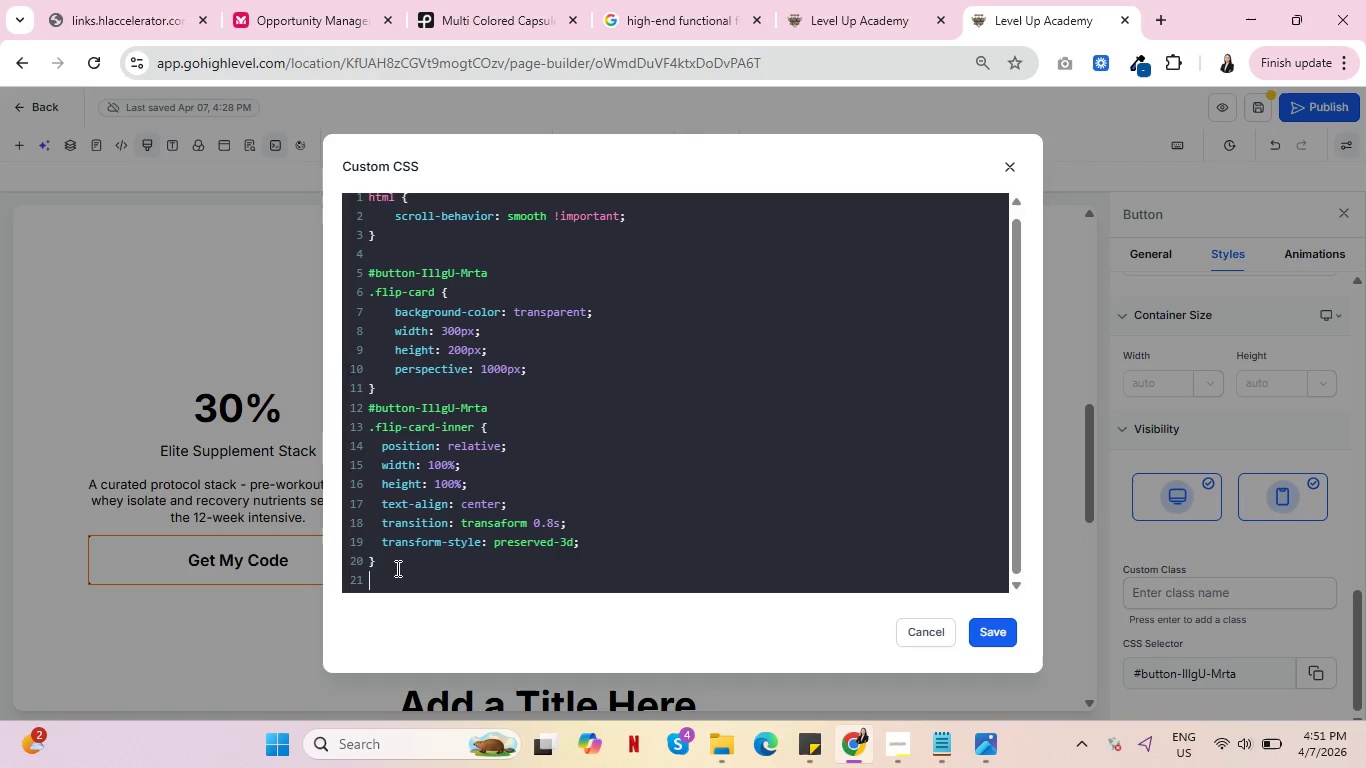 
wait(14.5)
 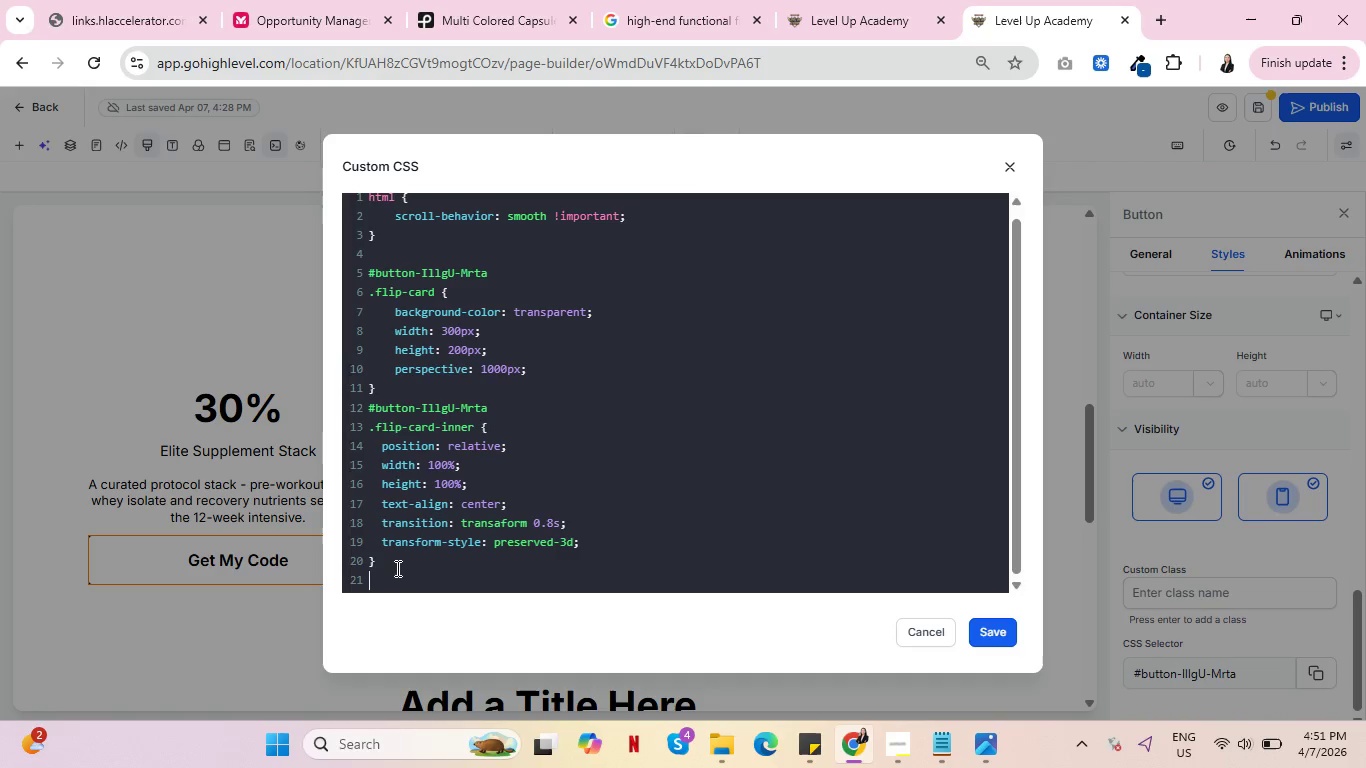 
type(f)
key(Backspace)
type(fl)
key(Backspace)
key(Backspace)
type(.flip-card )
key(Backspace)
type(: hovrer)
key(Backspace)
key(Backspace)
type(e)
key(Backspace)
key(Backspace)
type(er)
 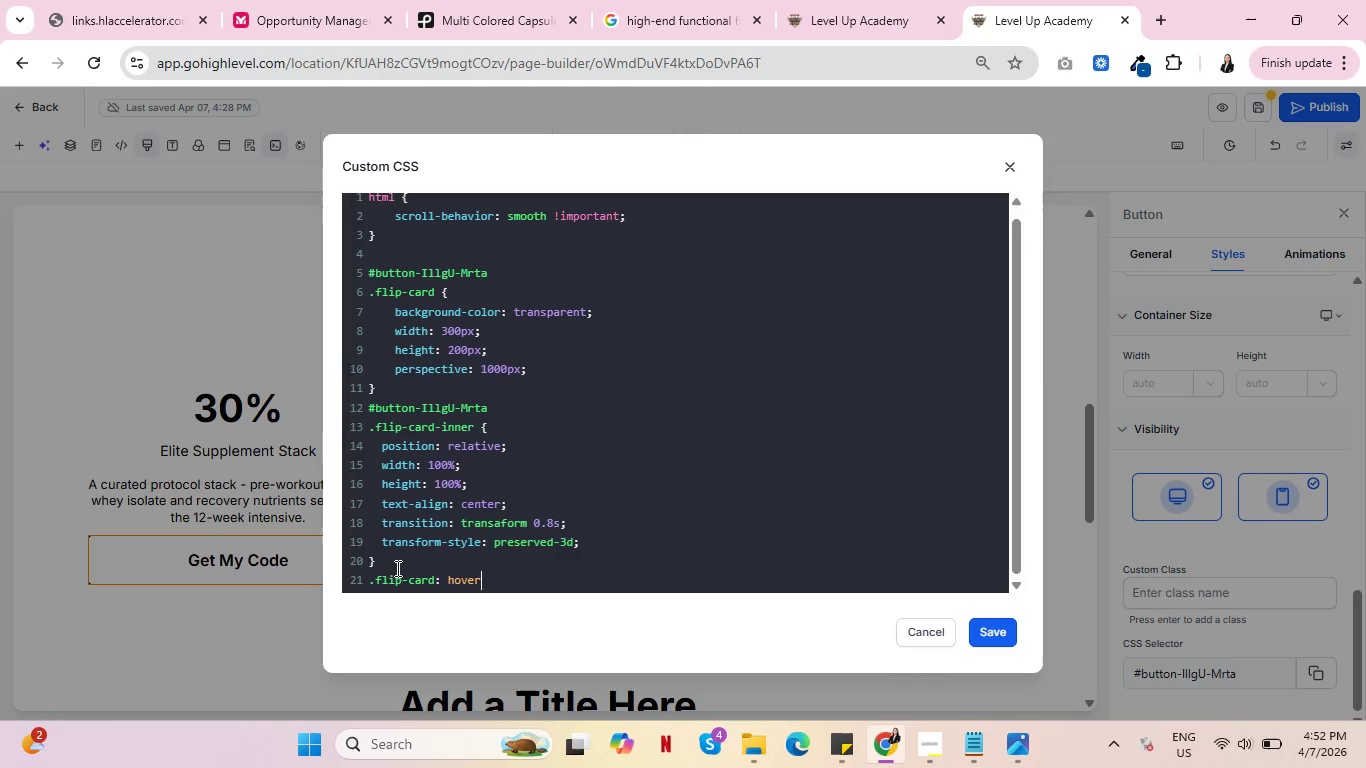 
wait(10.24)
 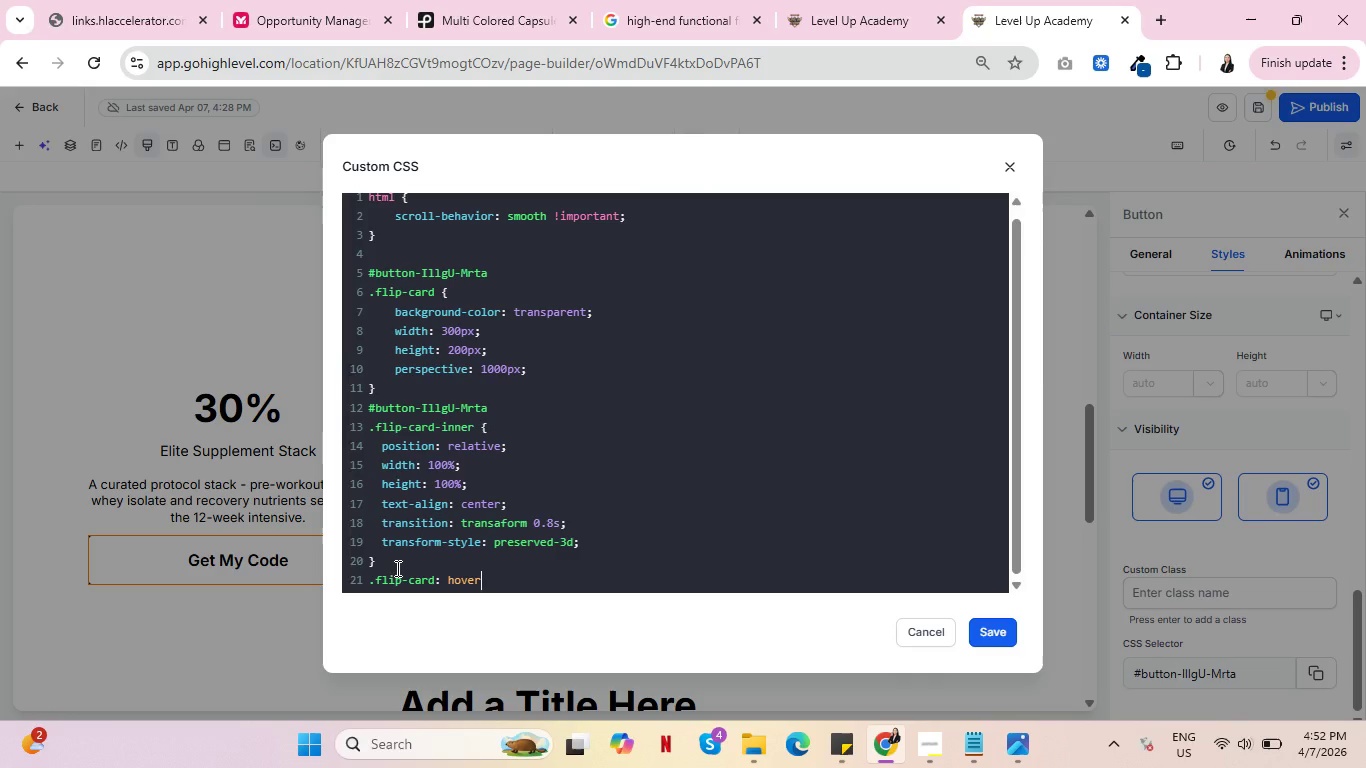 
type( .flip-card-inner {trans)
key(Backspace)
key(Backspace)
key(Backspace)
key(Backspace)
key(Backspace)
 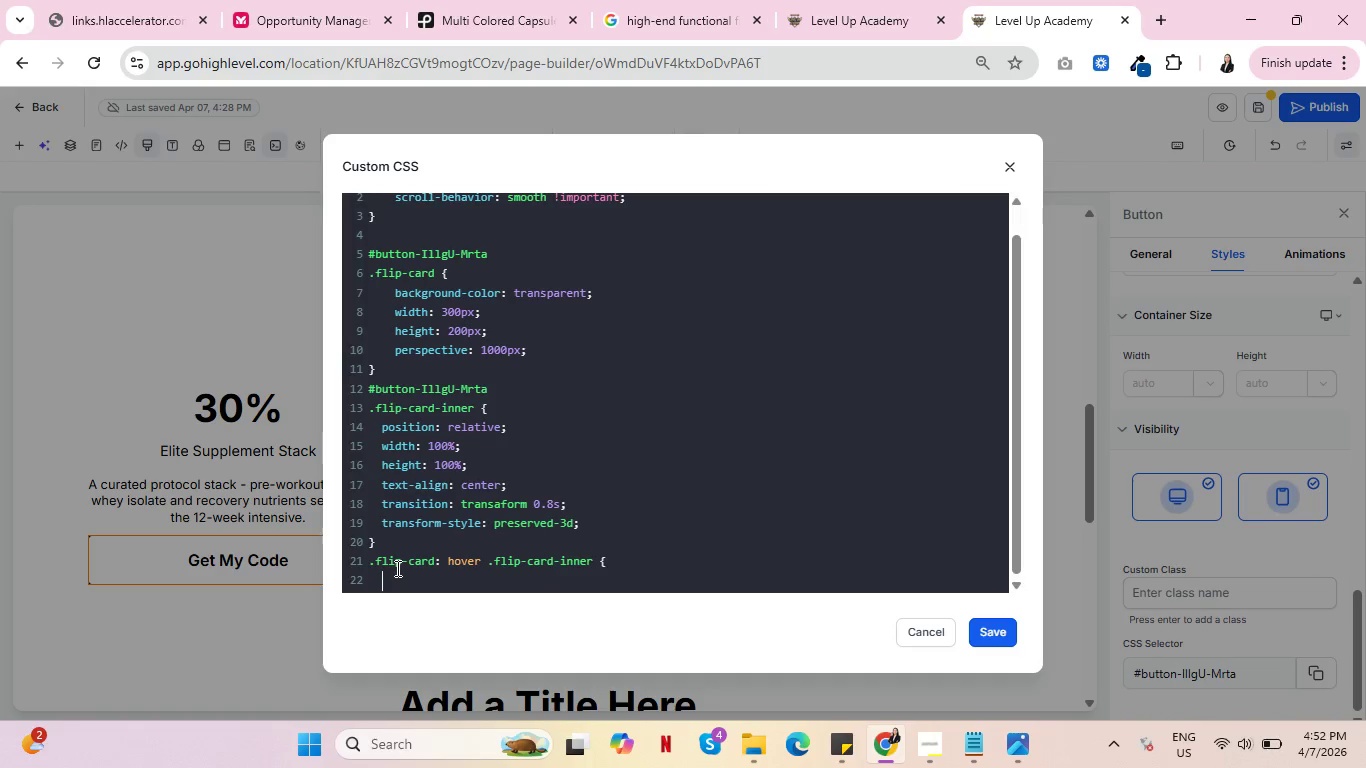 
 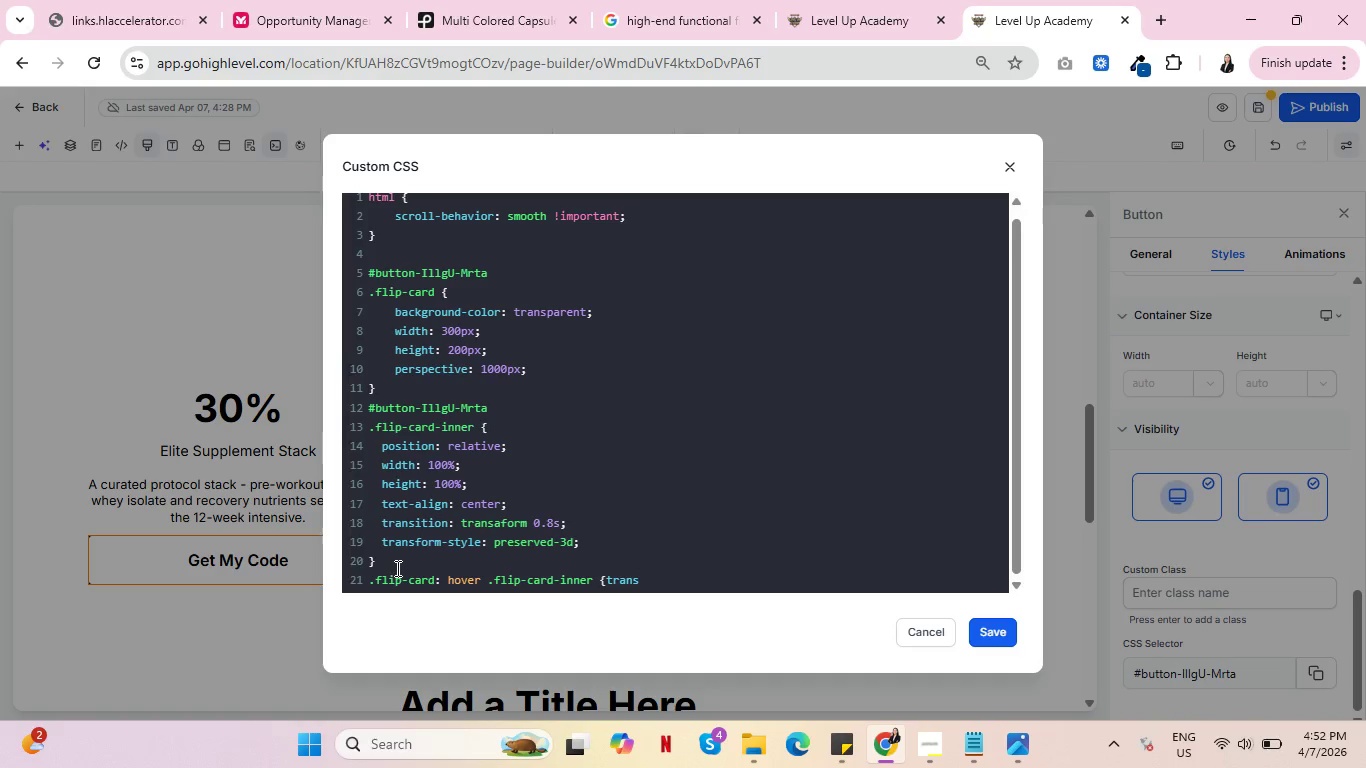 
key(Enter)
 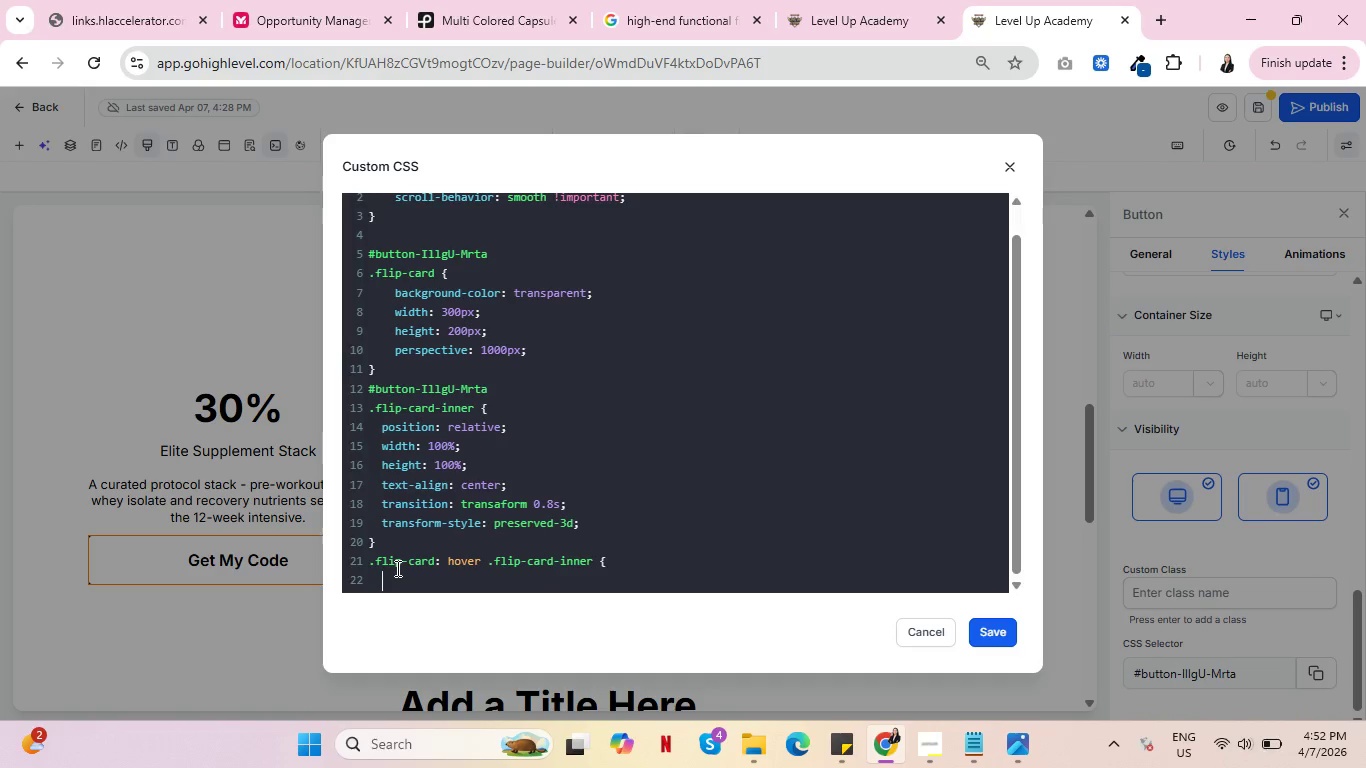 
type(transform: rotate(180def)
key(Backspace)
type(g) ;)
 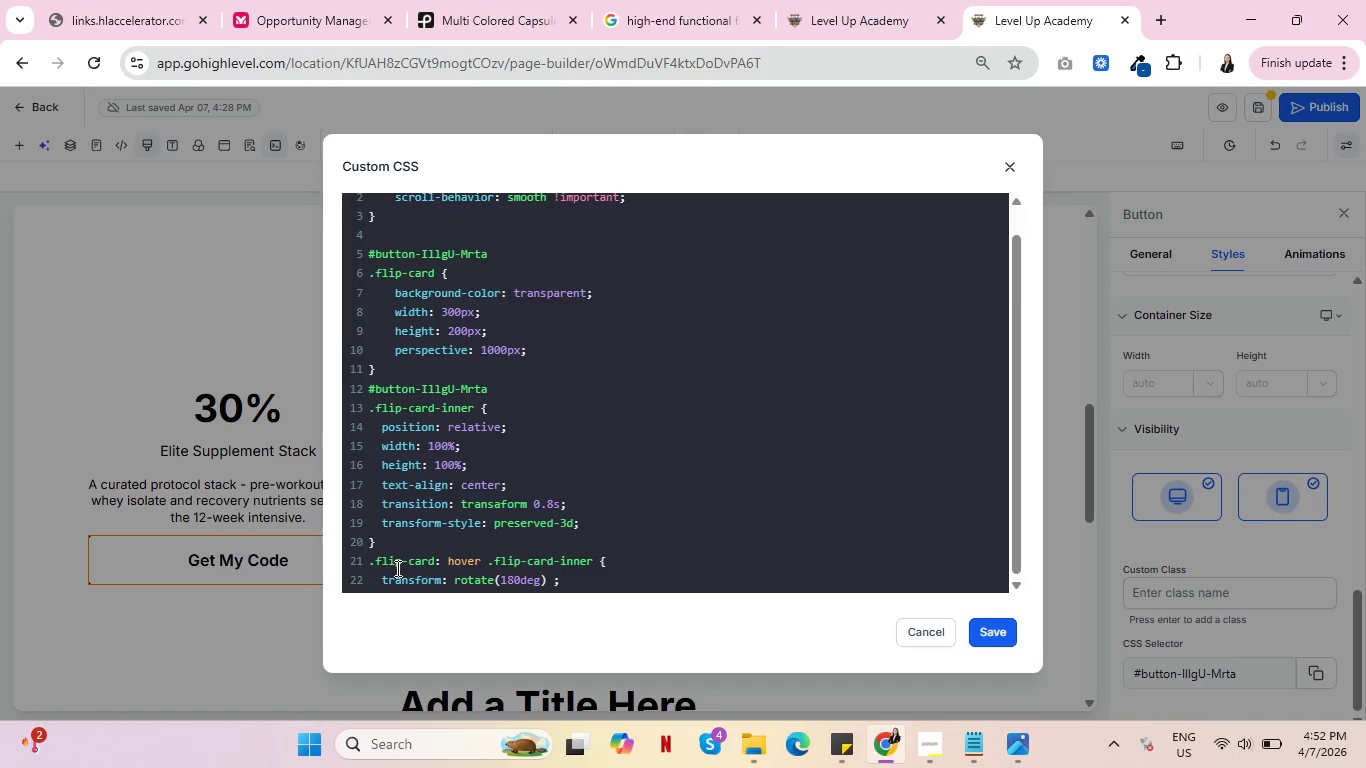 
scroll: coordinate [787, 401], scroll_direction: down, amount: 4.0
 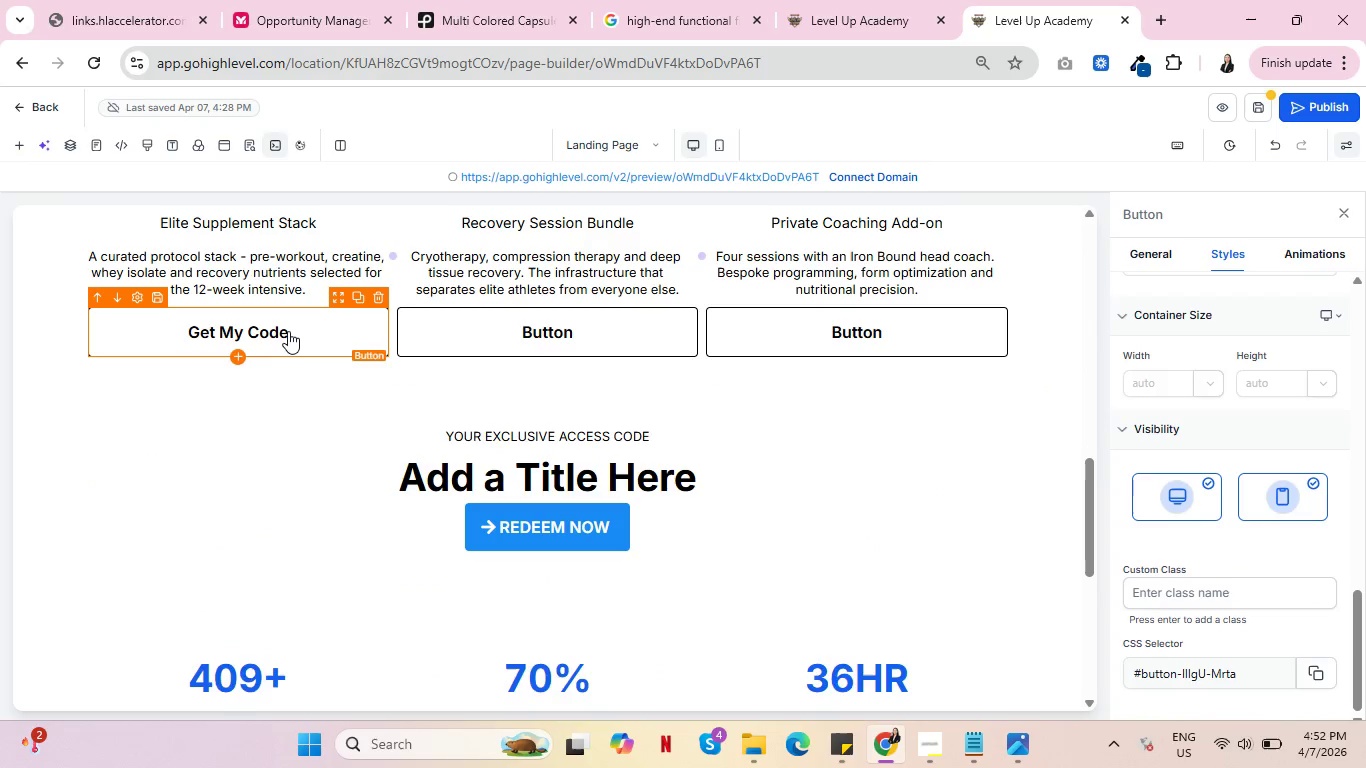 
left_click([288, 331])
 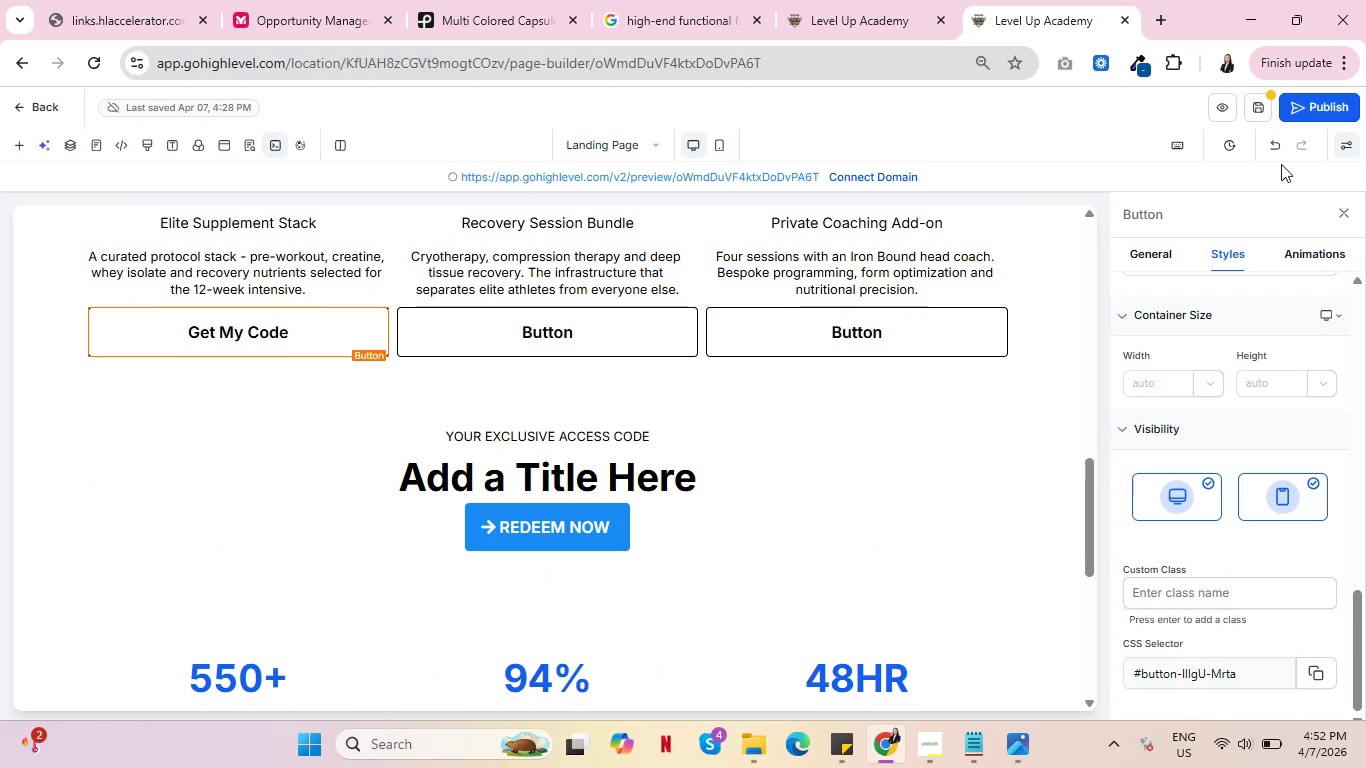 
left_click([1252, 114])
 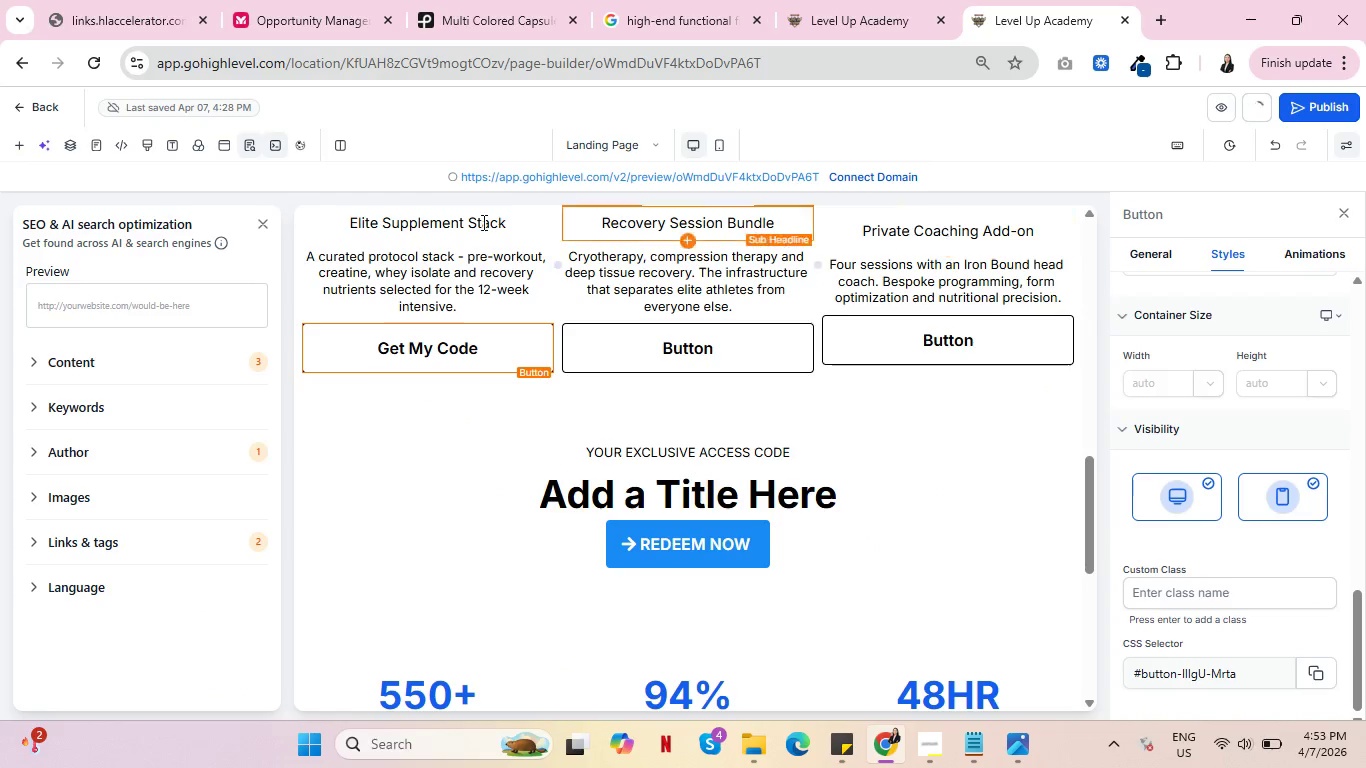 
left_click([258, 220])
 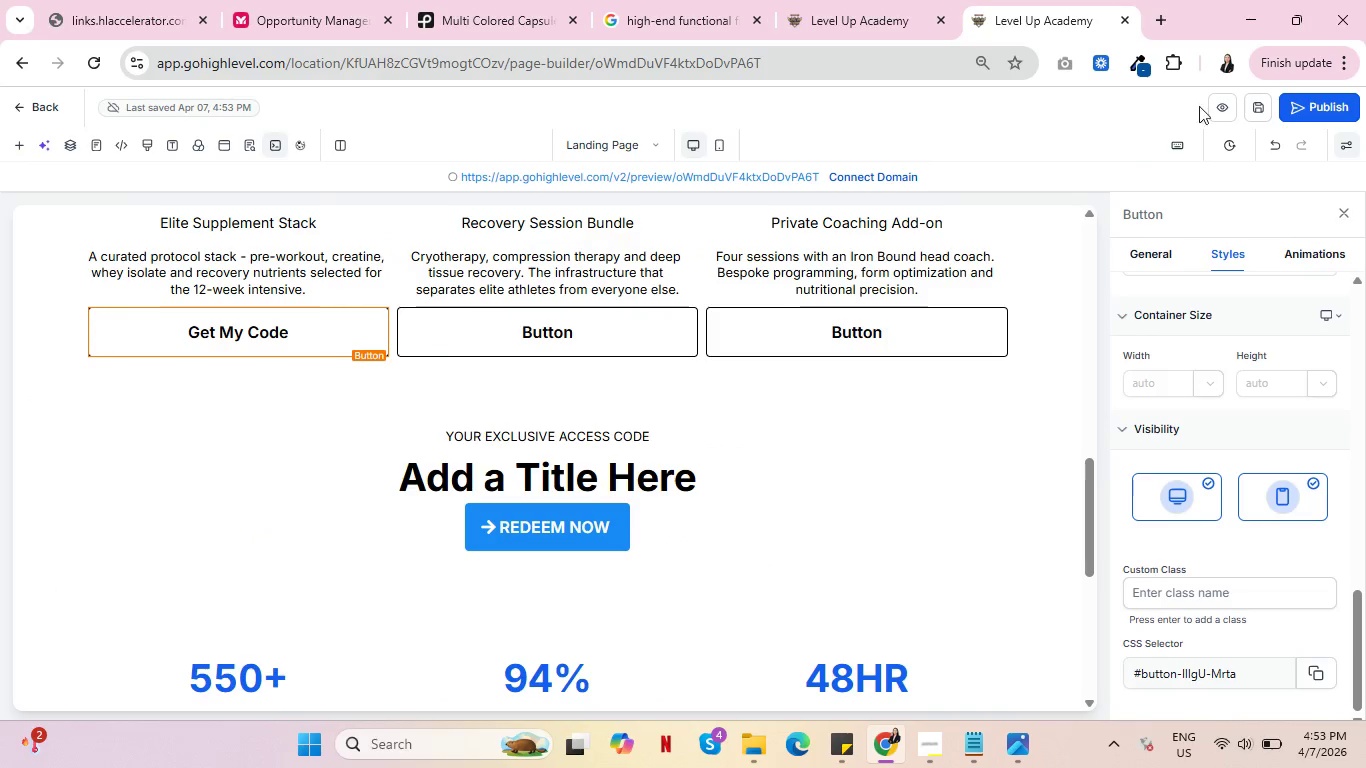 
left_click([1219, 106])
 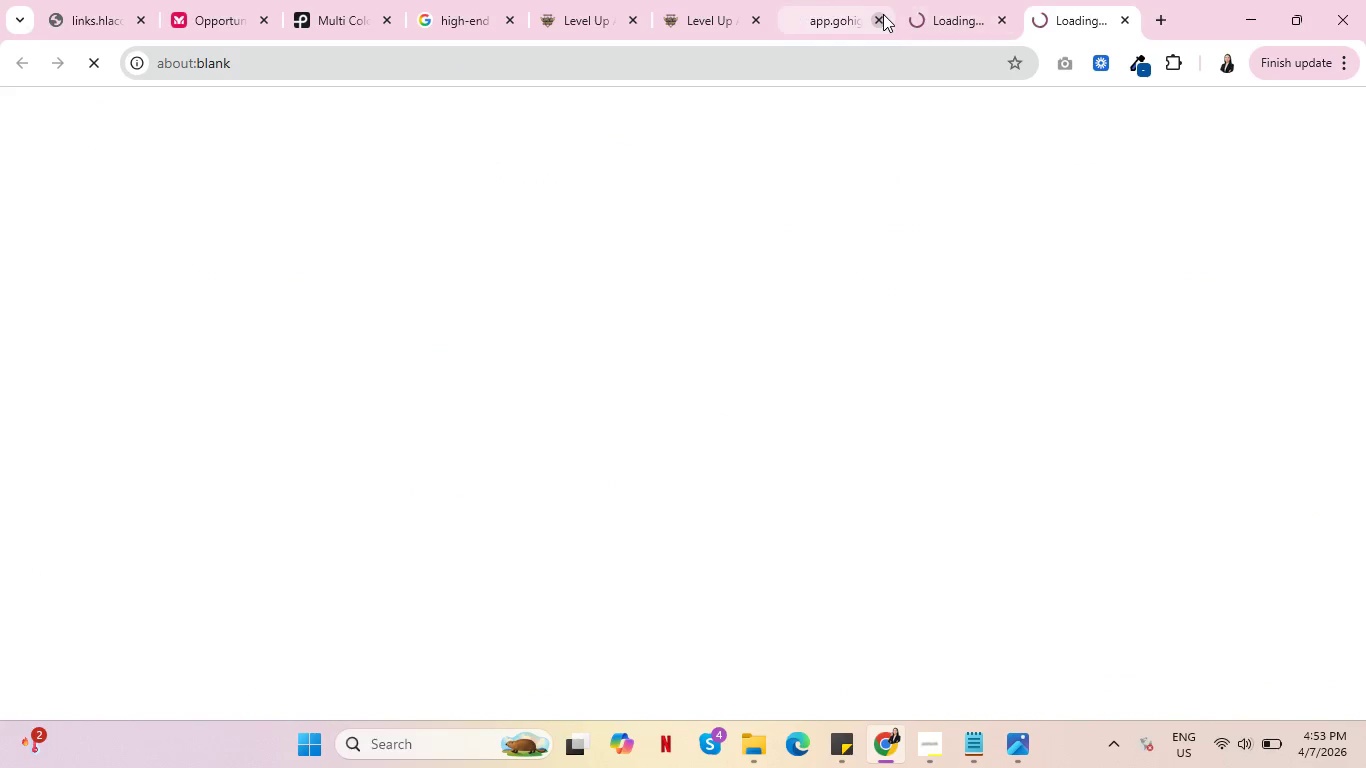 
double_click([881, 14])
 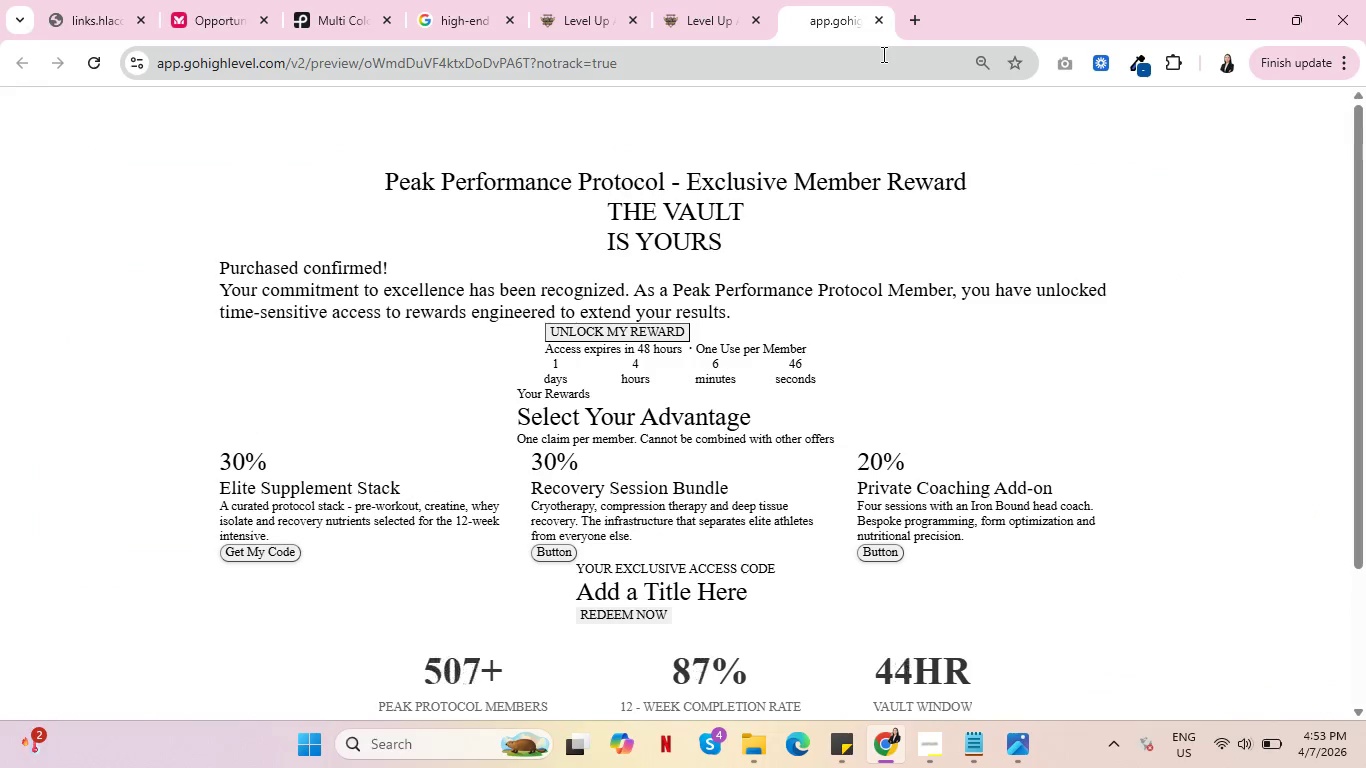 
wait(7.09)
 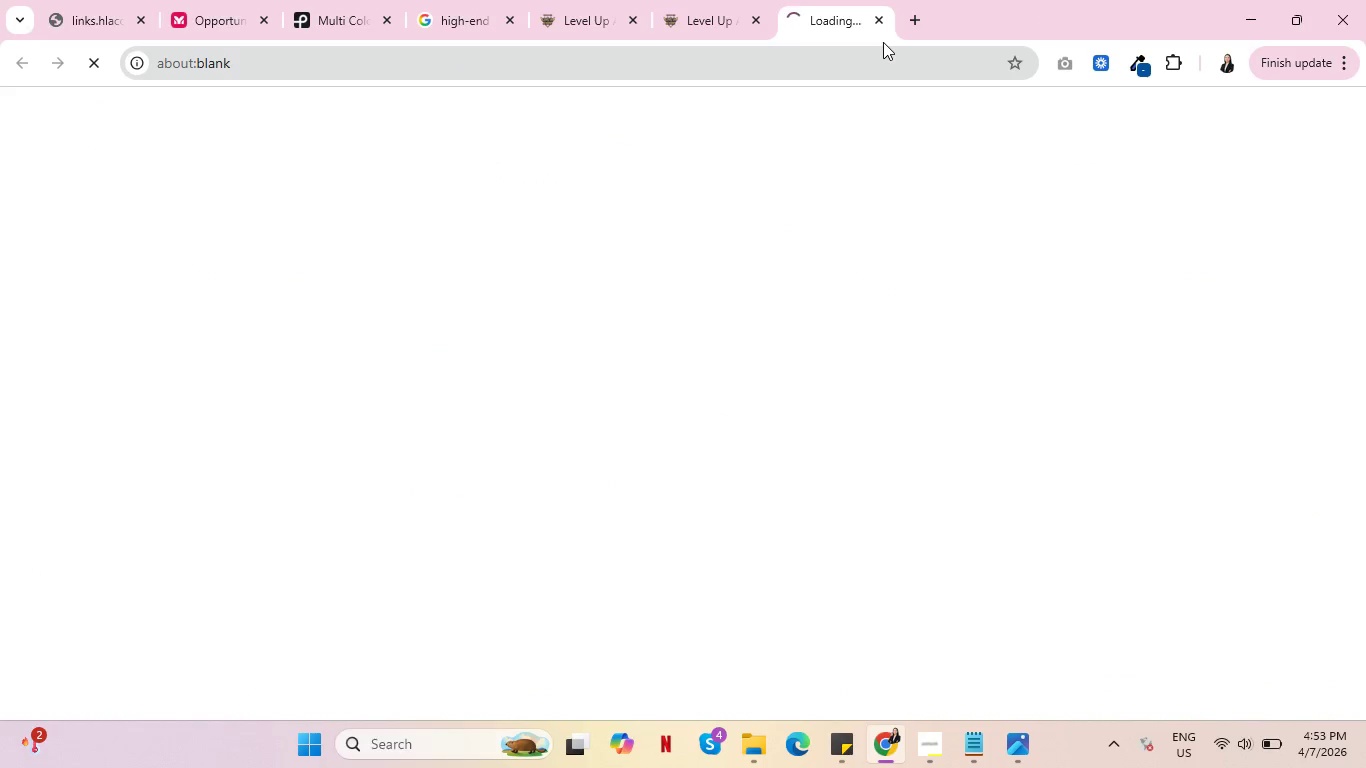 
scroll: coordinate [963, 342], scroll_direction: down, amount: 5.0
 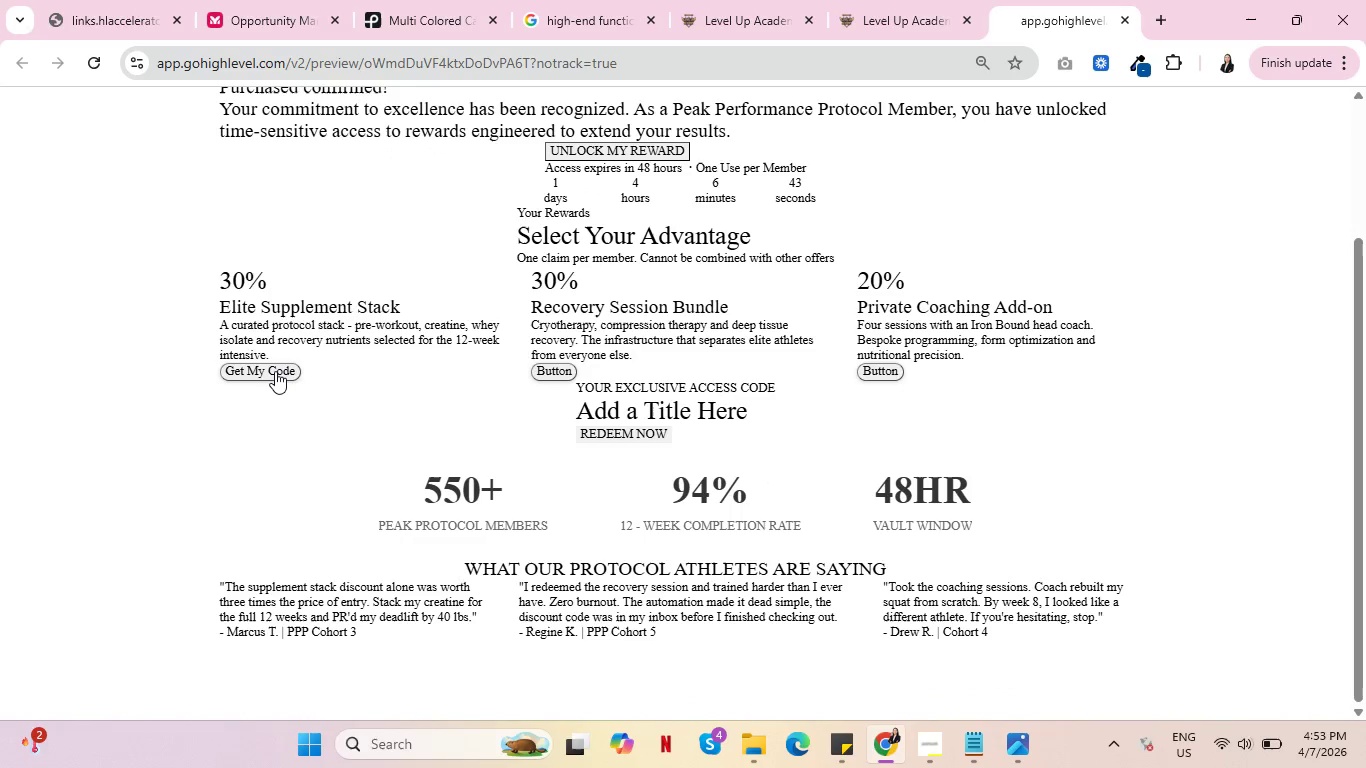 
left_click([274, 371])
 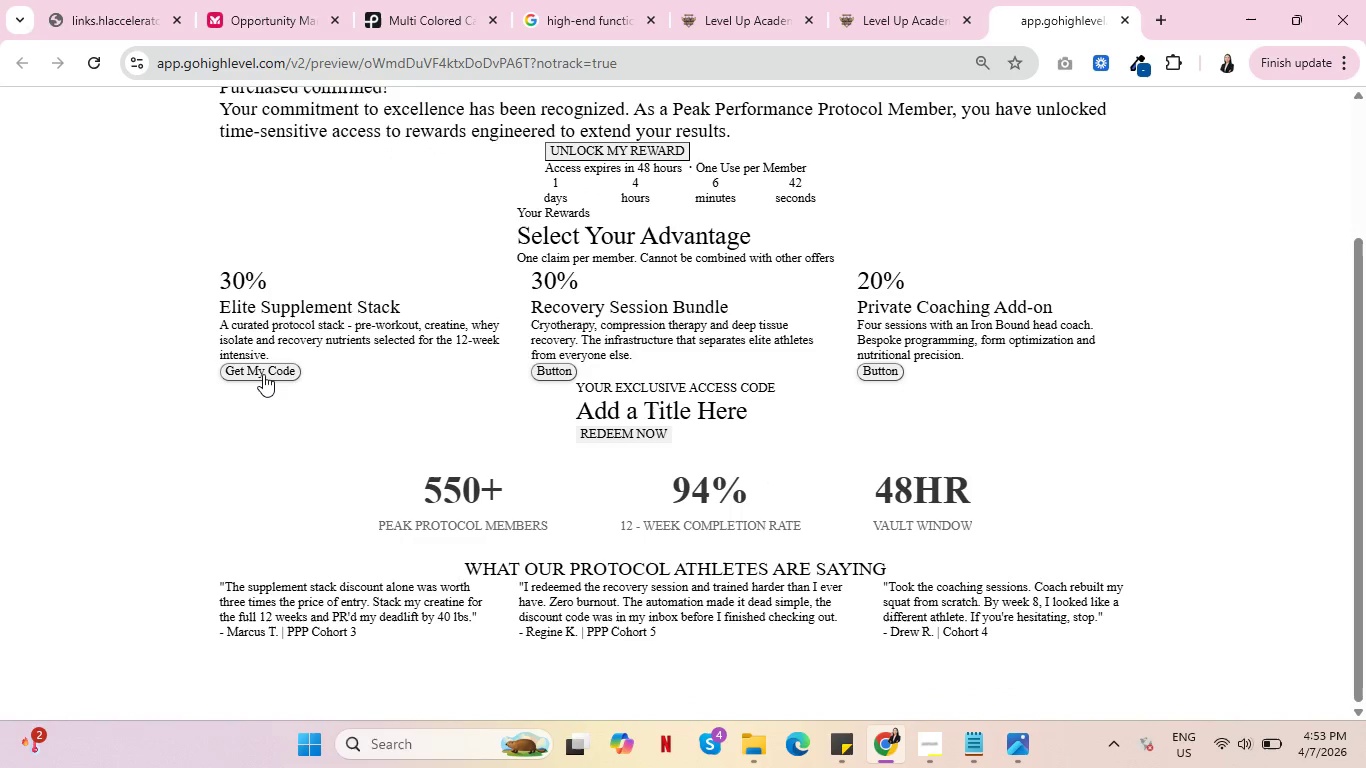 
left_click([263, 374])
 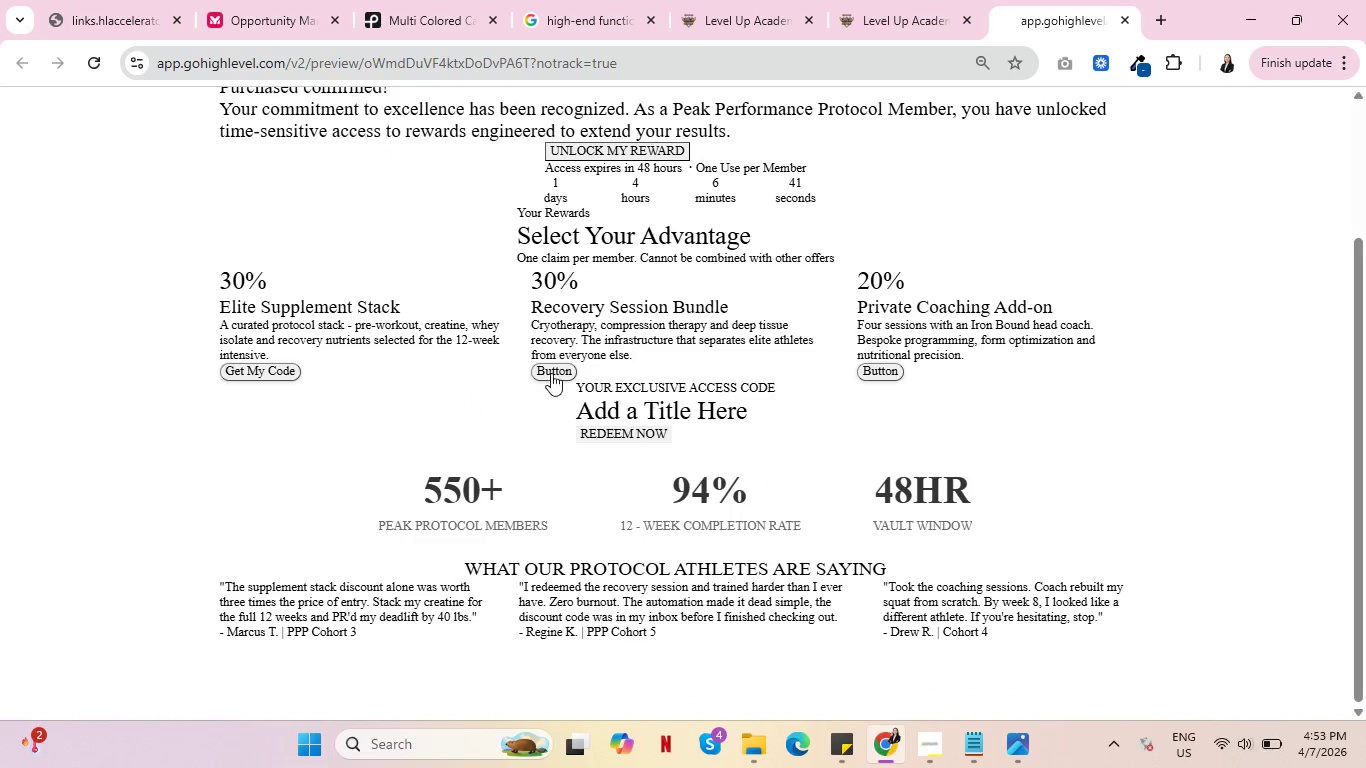 
left_click([551, 373])
 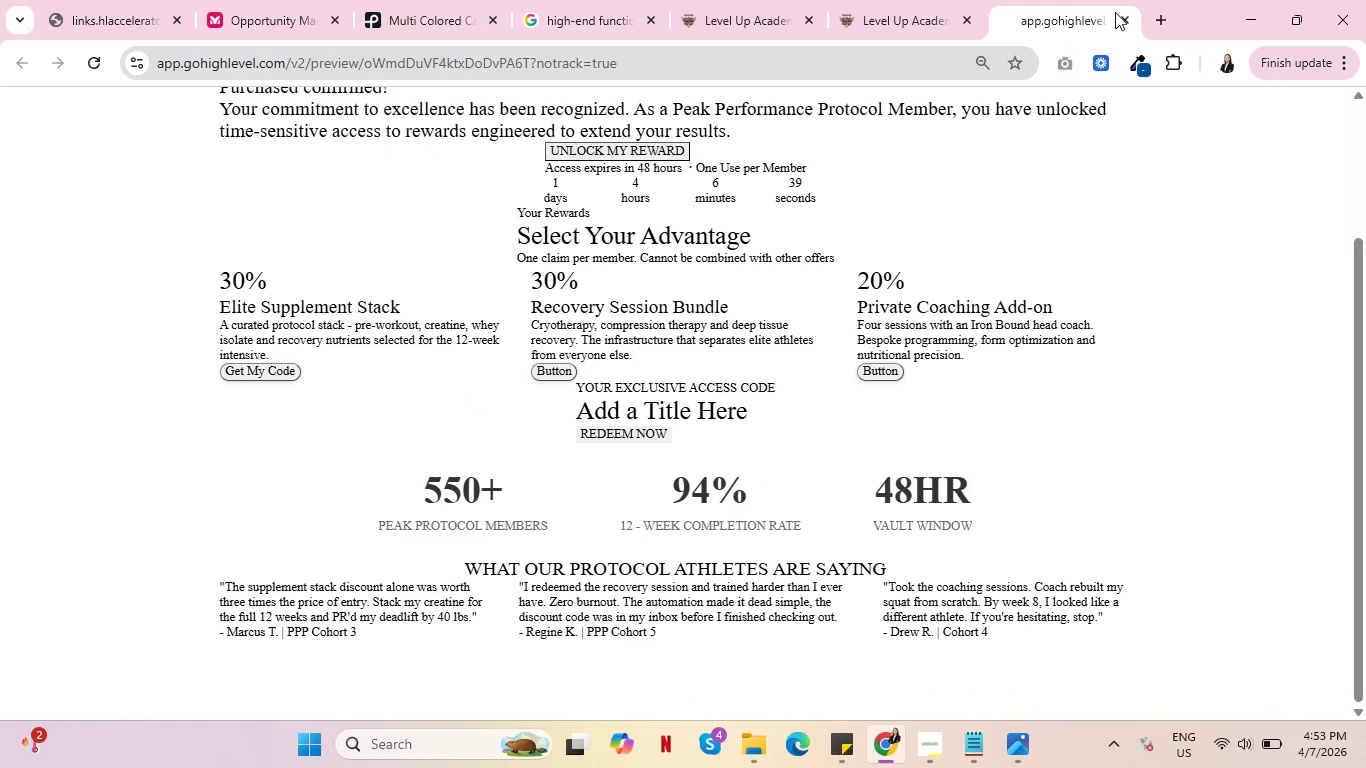 
left_click([1124, 18])
 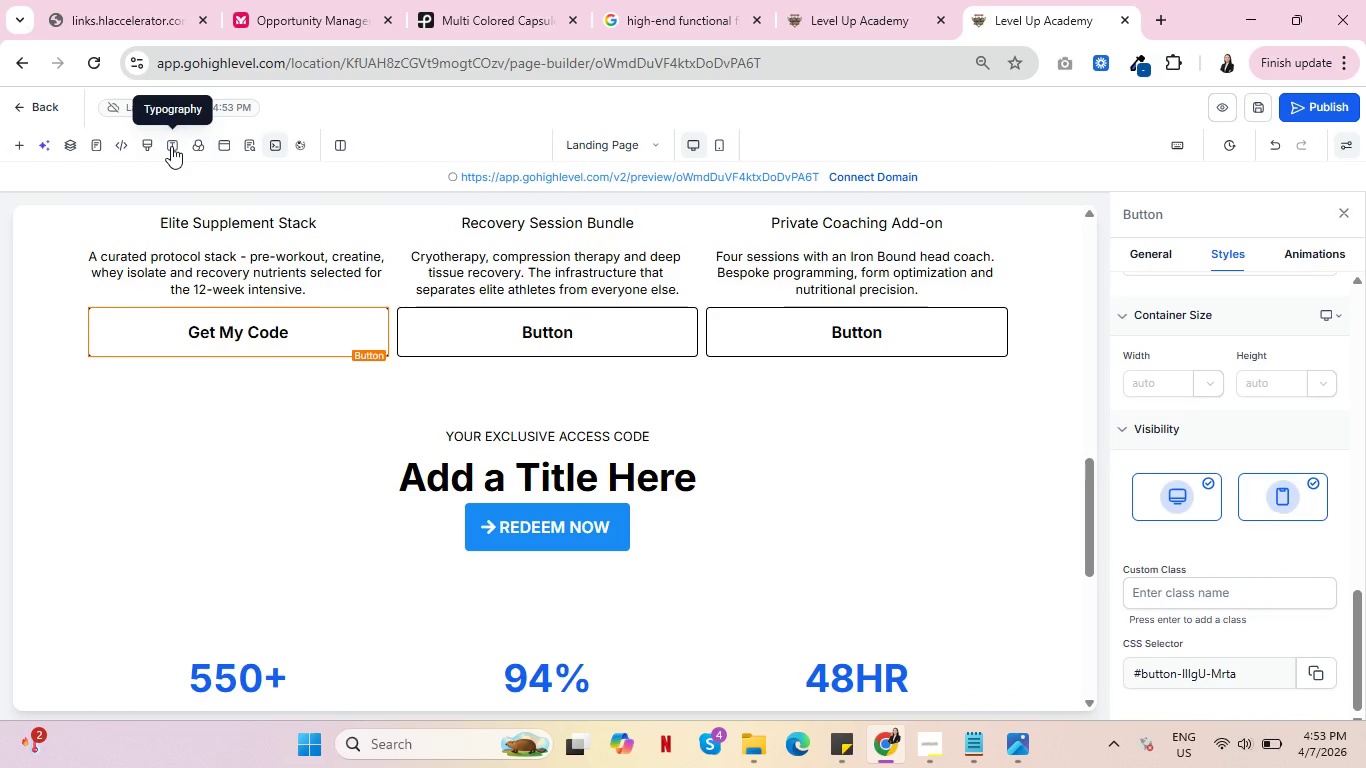 
left_click([147, 142])
 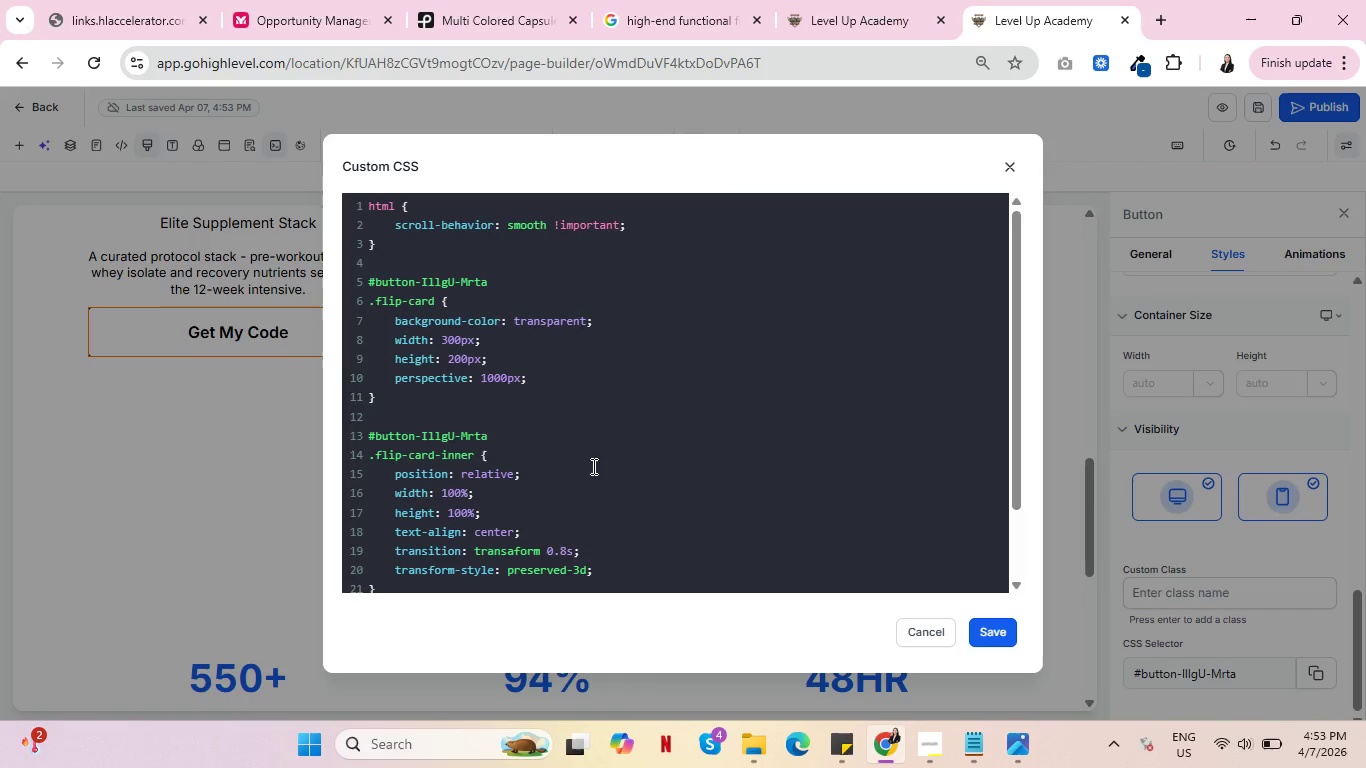 
scroll: coordinate [598, 471], scroll_direction: down, amount: 5.0
 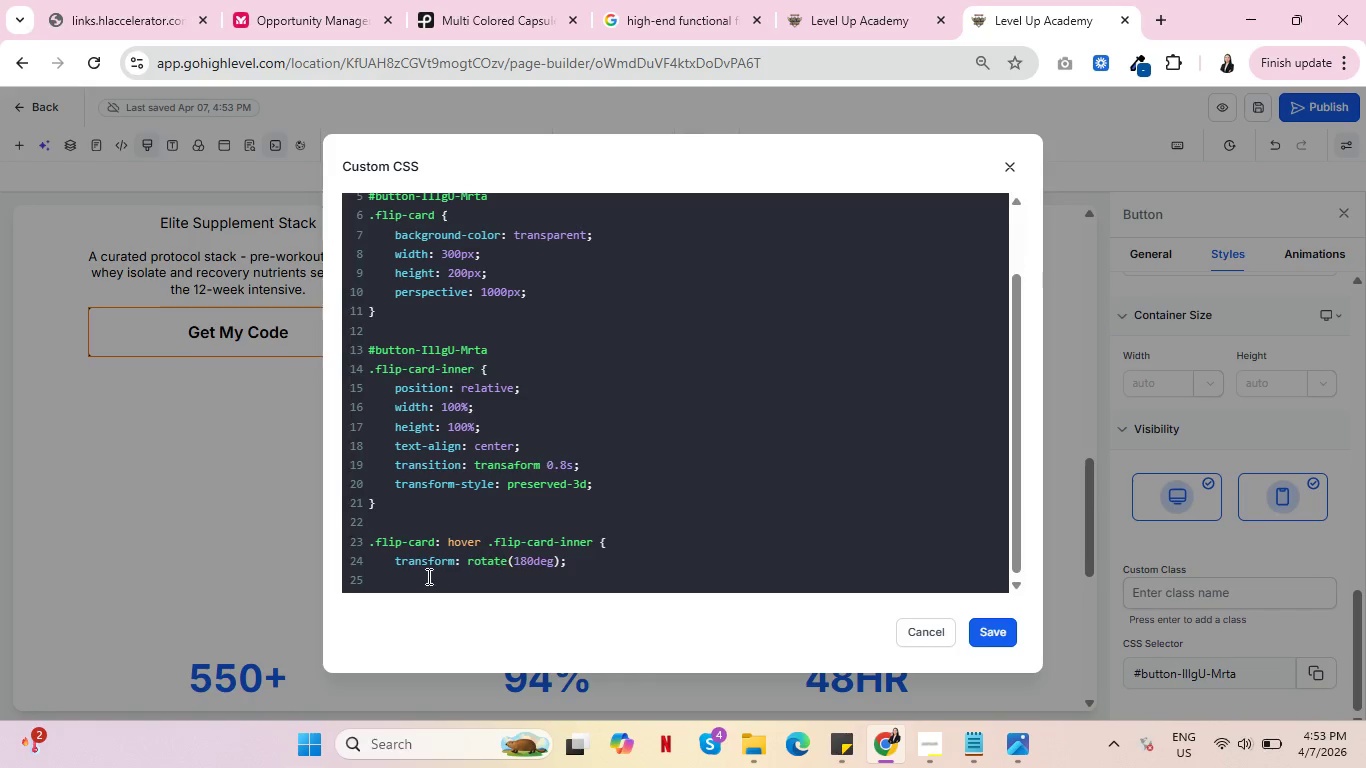 
left_click_drag(start_coordinate=[422, 575], to_coordinate=[365, 260])
 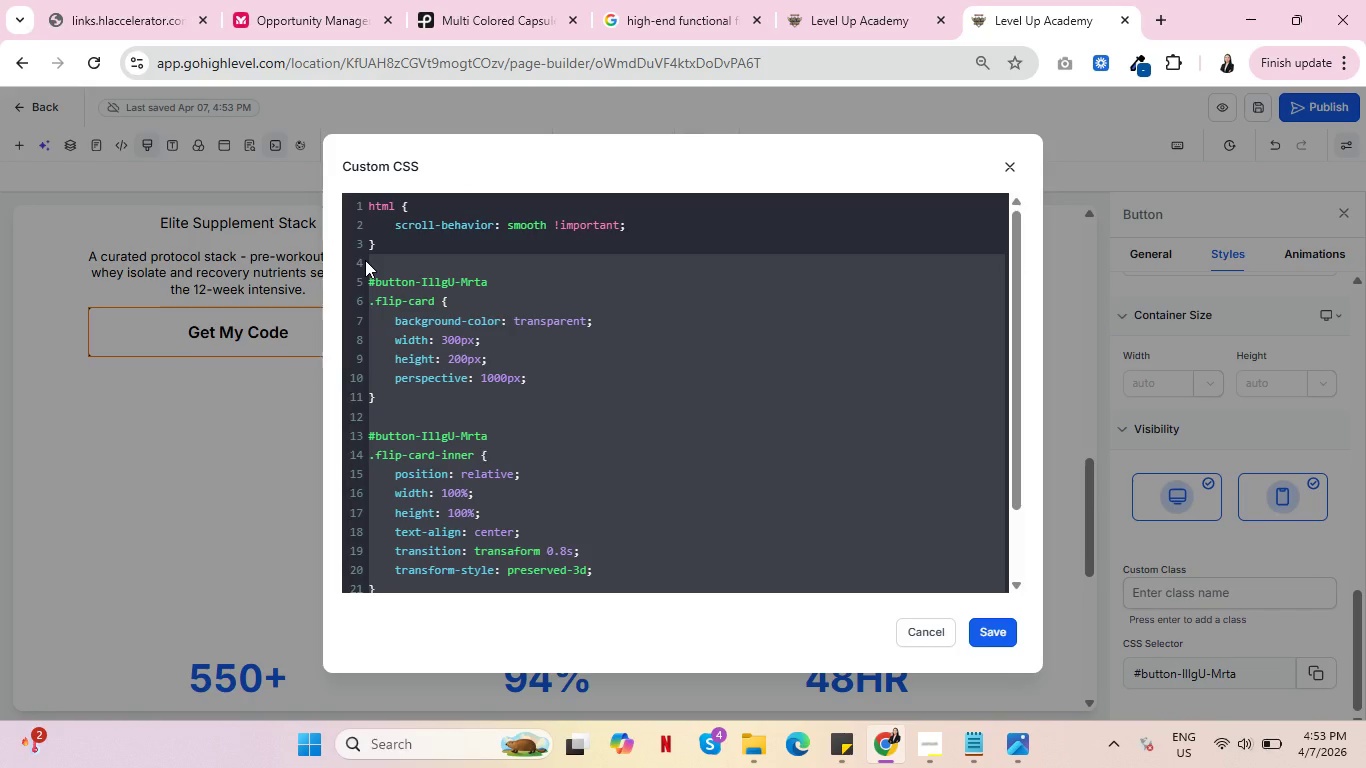 
scroll: coordinate [390, 392], scroll_direction: up, amount: 2.0
 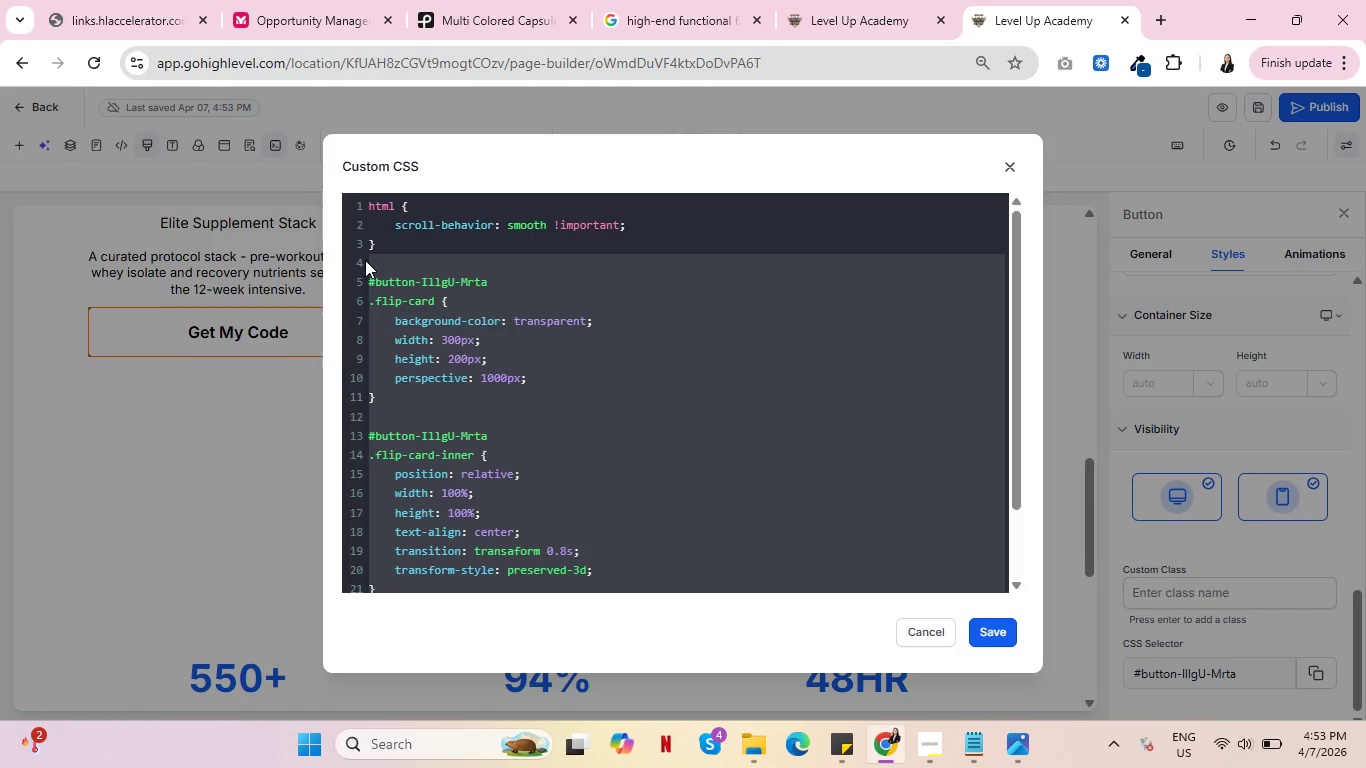 
key(Backspace)
 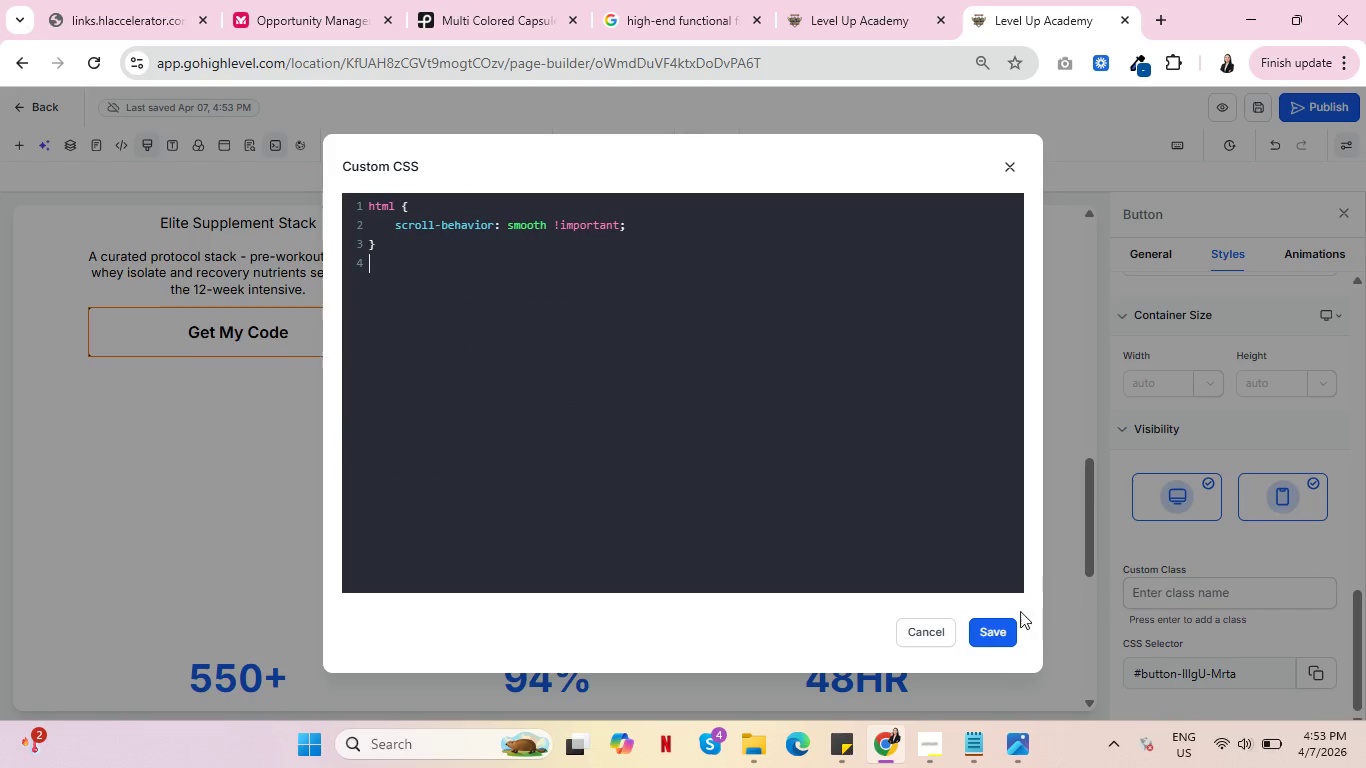 
left_click([979, 627])
 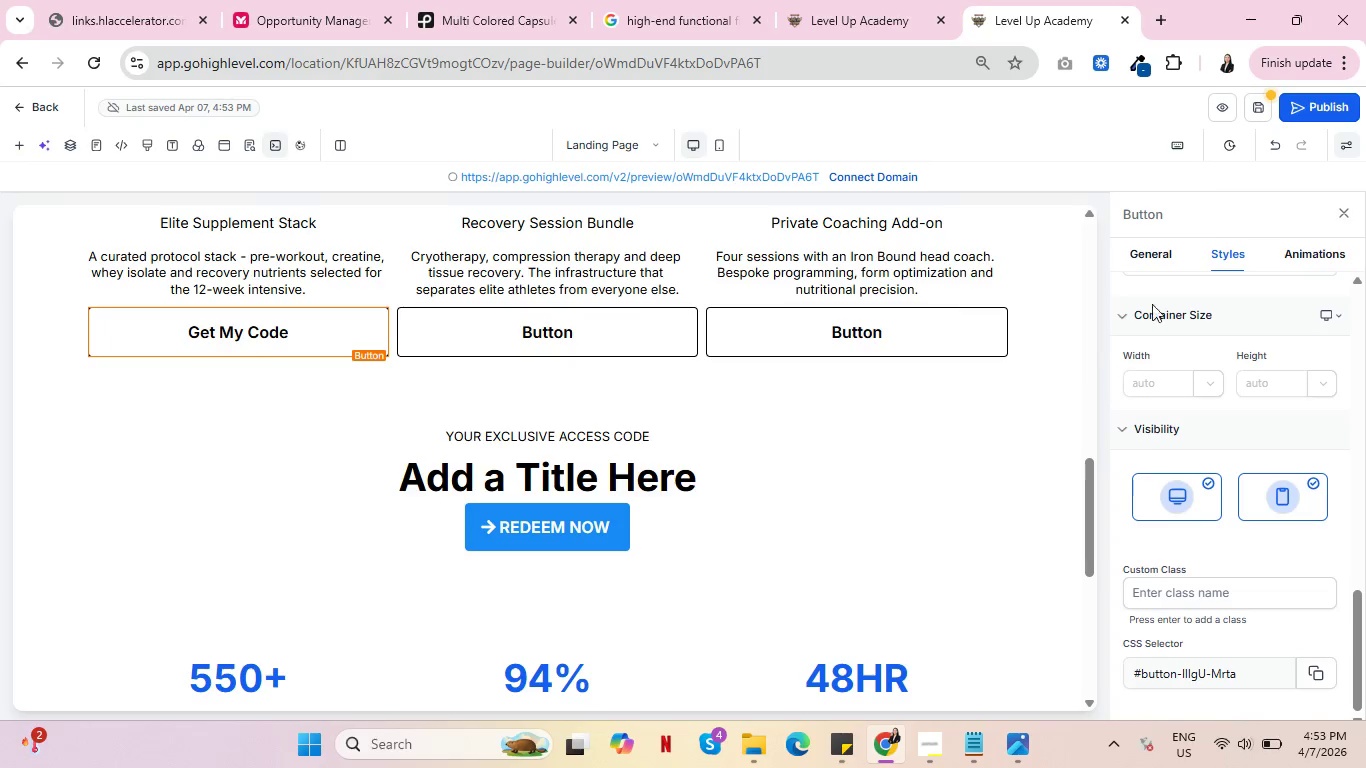 
left_click([1261, 102])
 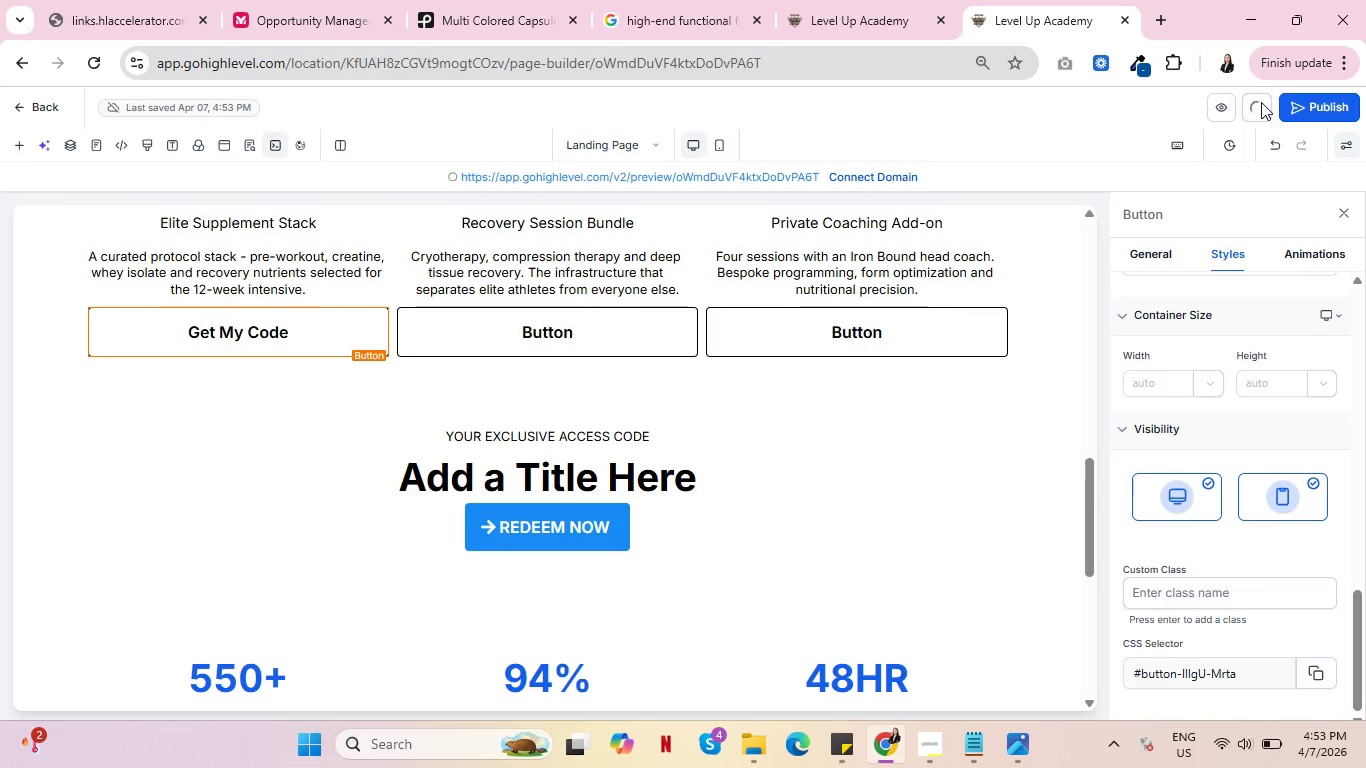 
mouse_move([1223, 107])
 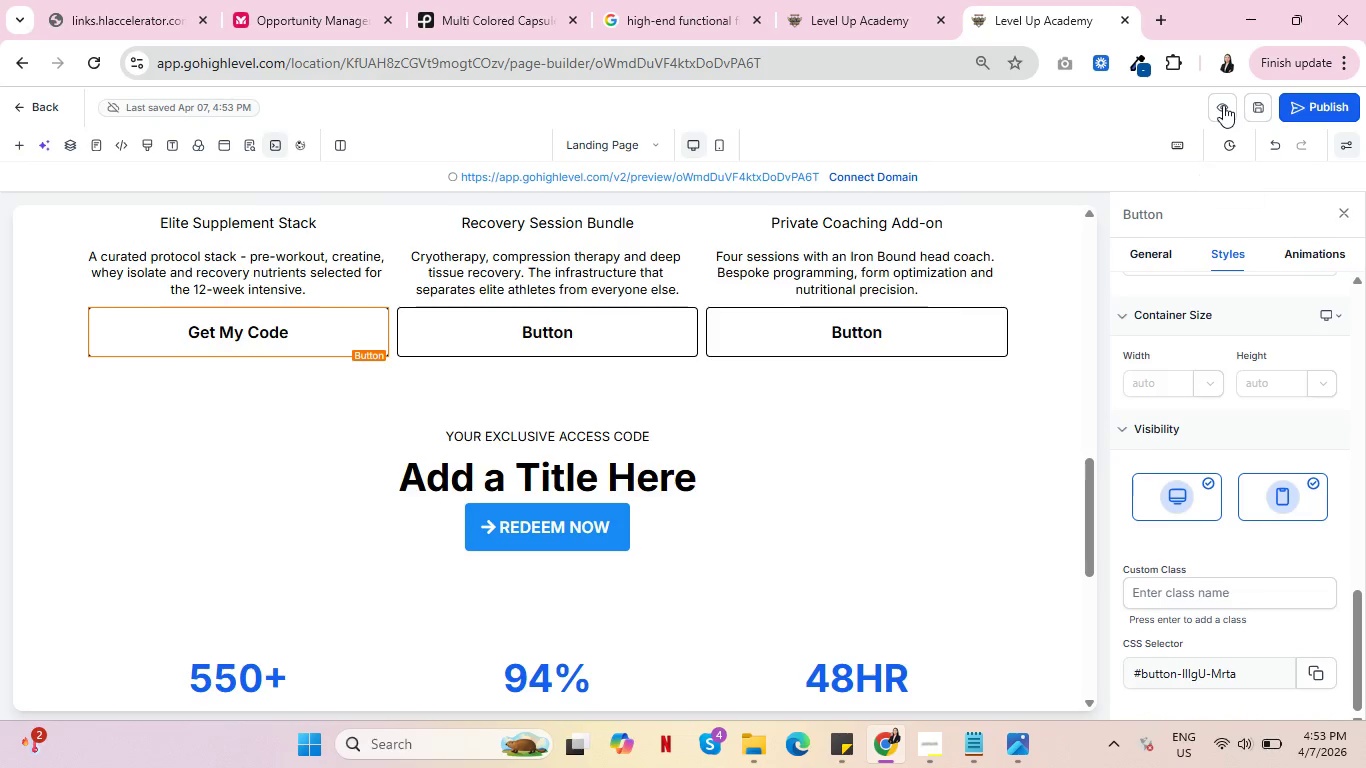 
left_click([1223, 105])
 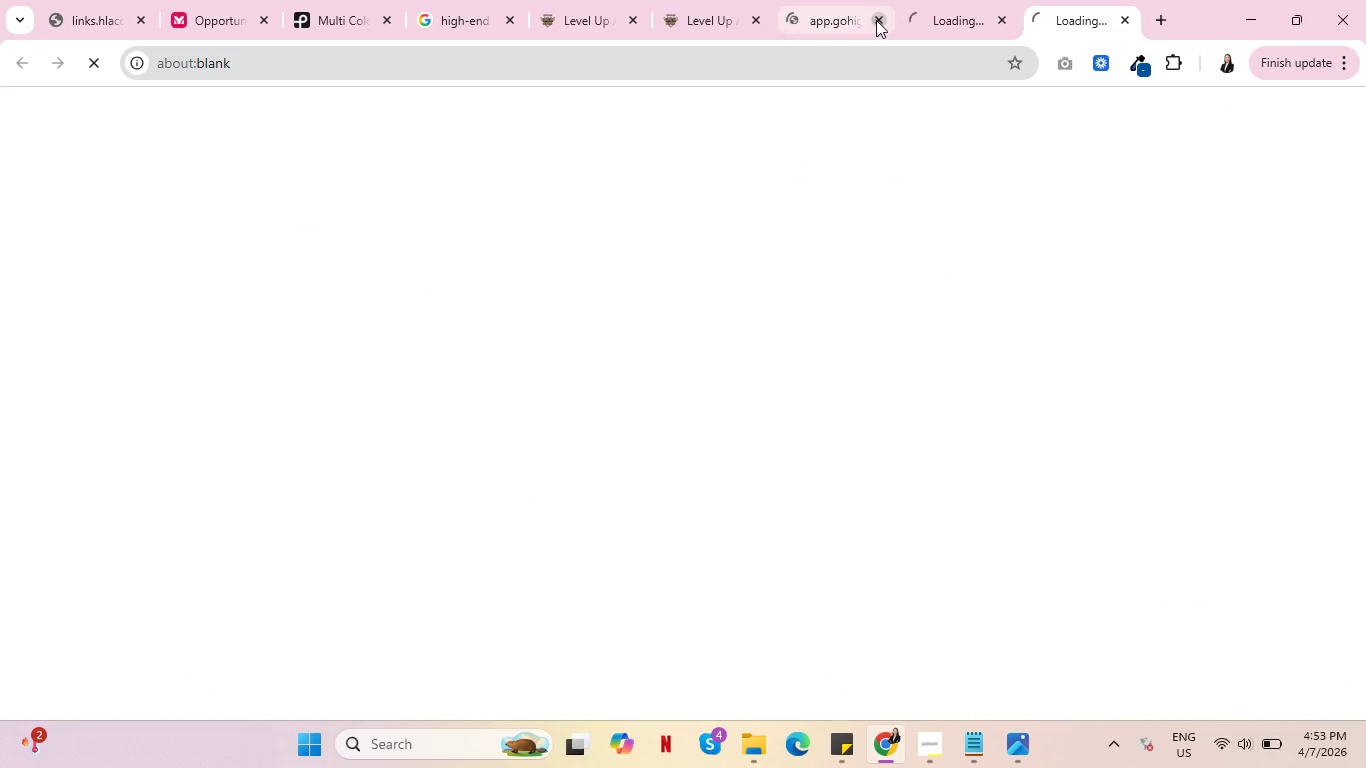 
double_click([876, 20])
 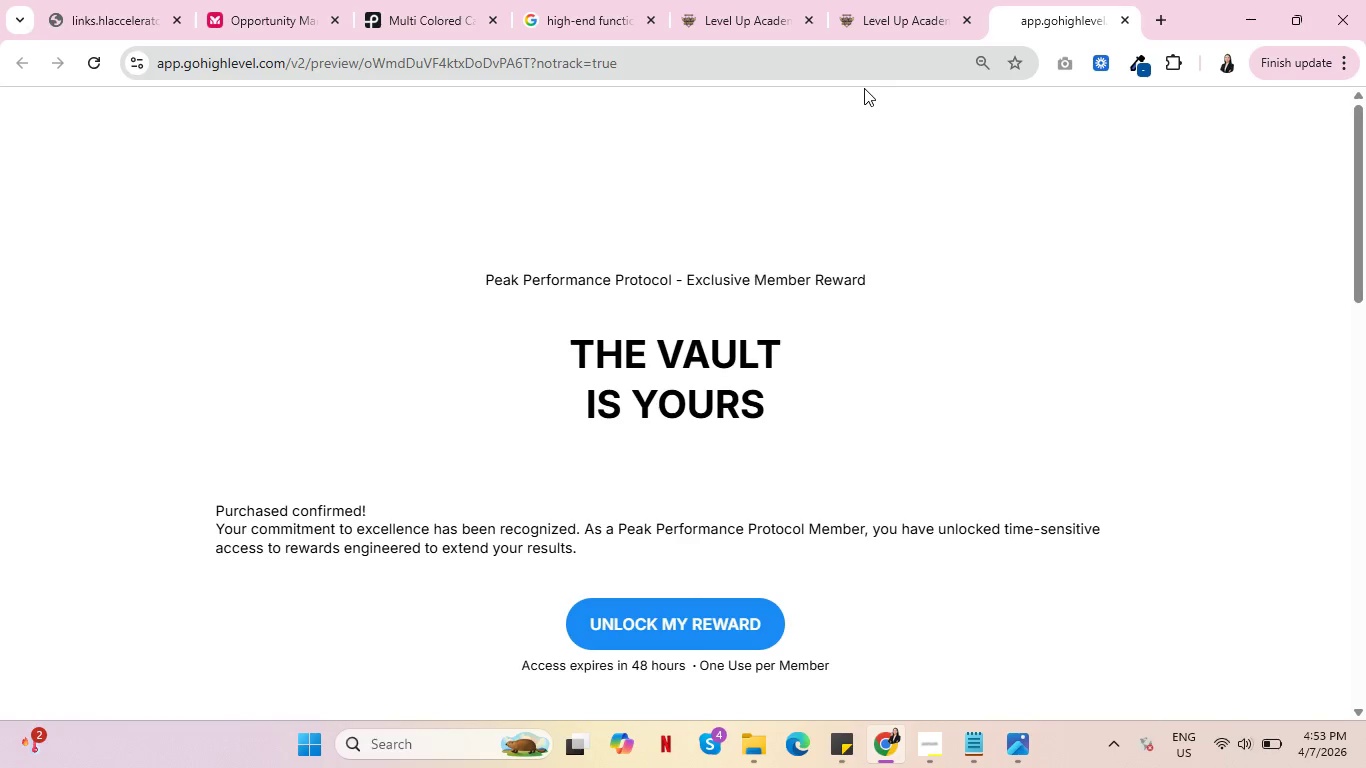 
scroll: coordinate [916, 318], scroll_direction: down, amount: 2.0
 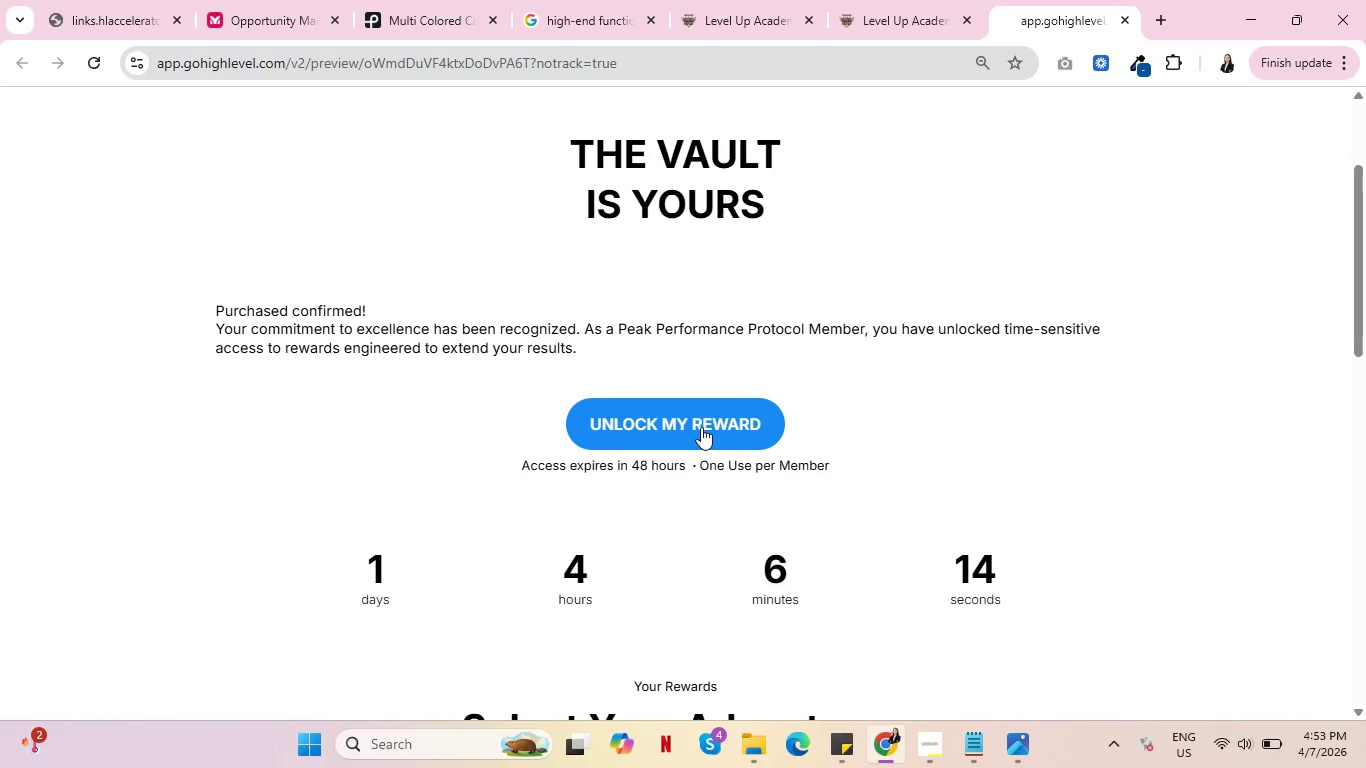 
left_click([701, 427])
 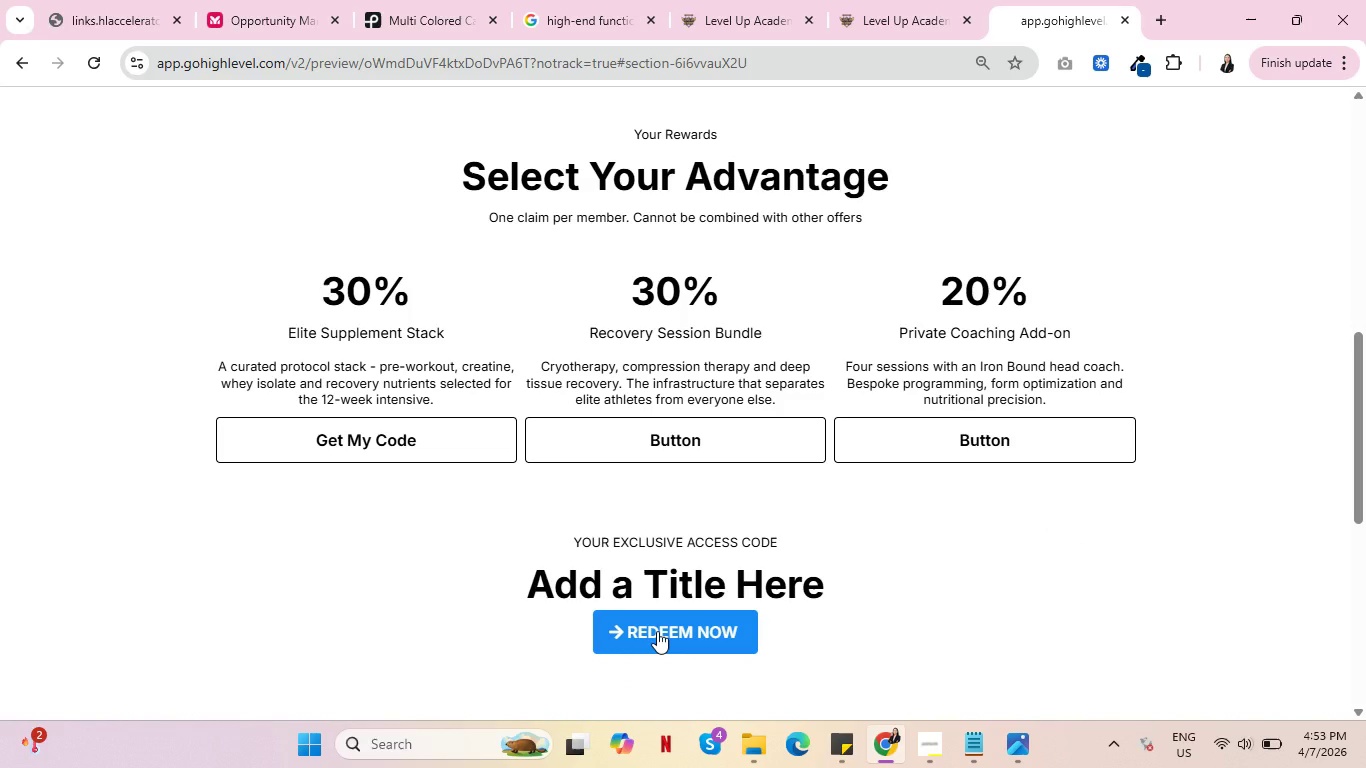 
left_click([657, 631])
 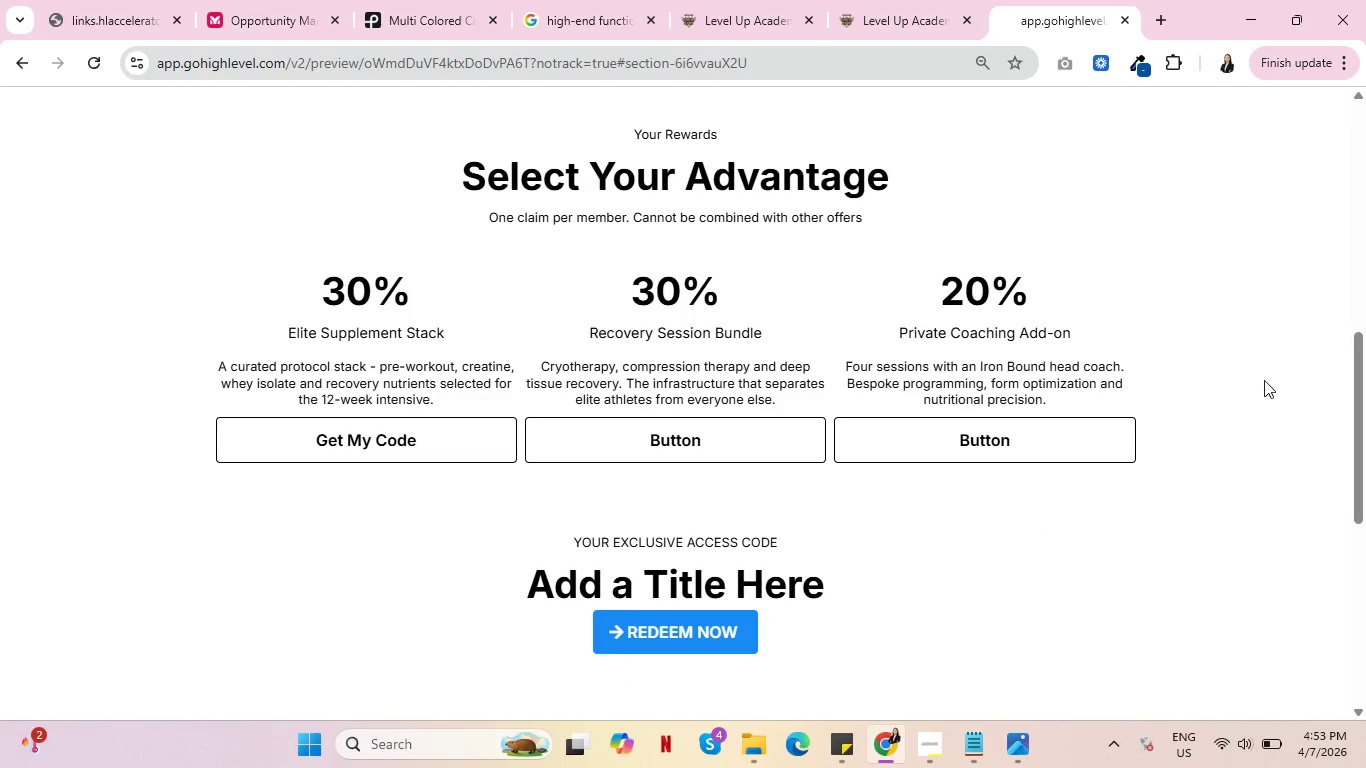 
scroll: coordinate [1024, 445], scroll_direction: down, amount: 8.0
 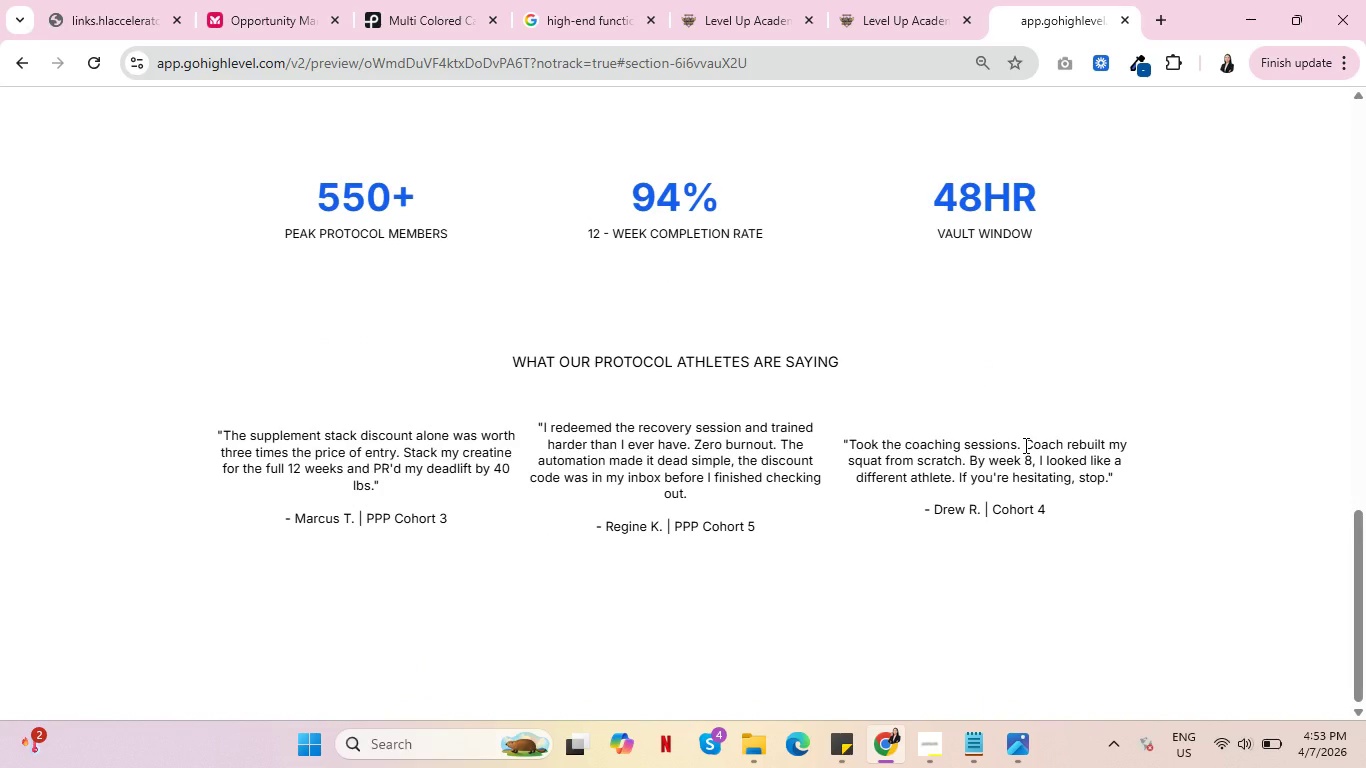 
scroll: coordinate [1021, 431], scroll_direction: up, amount: 14.0
 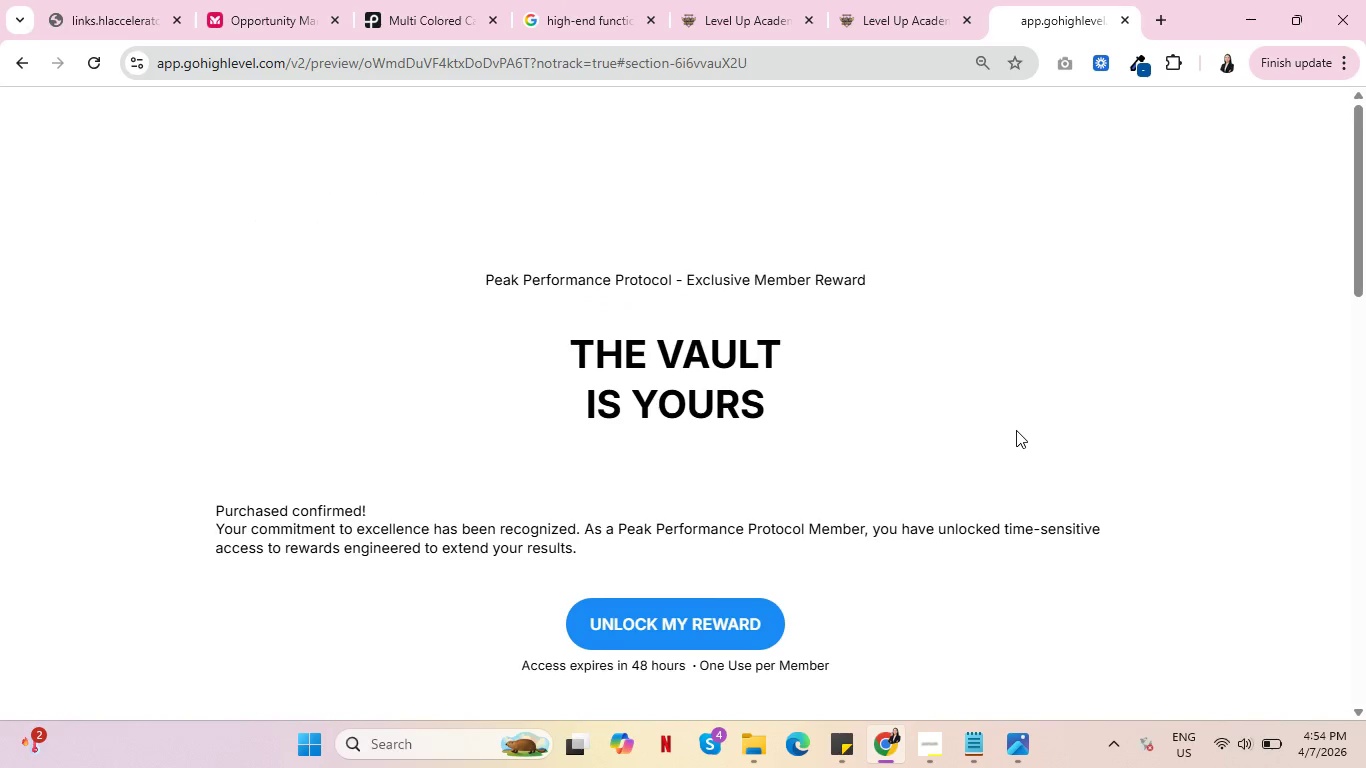 
wait(5.93)
 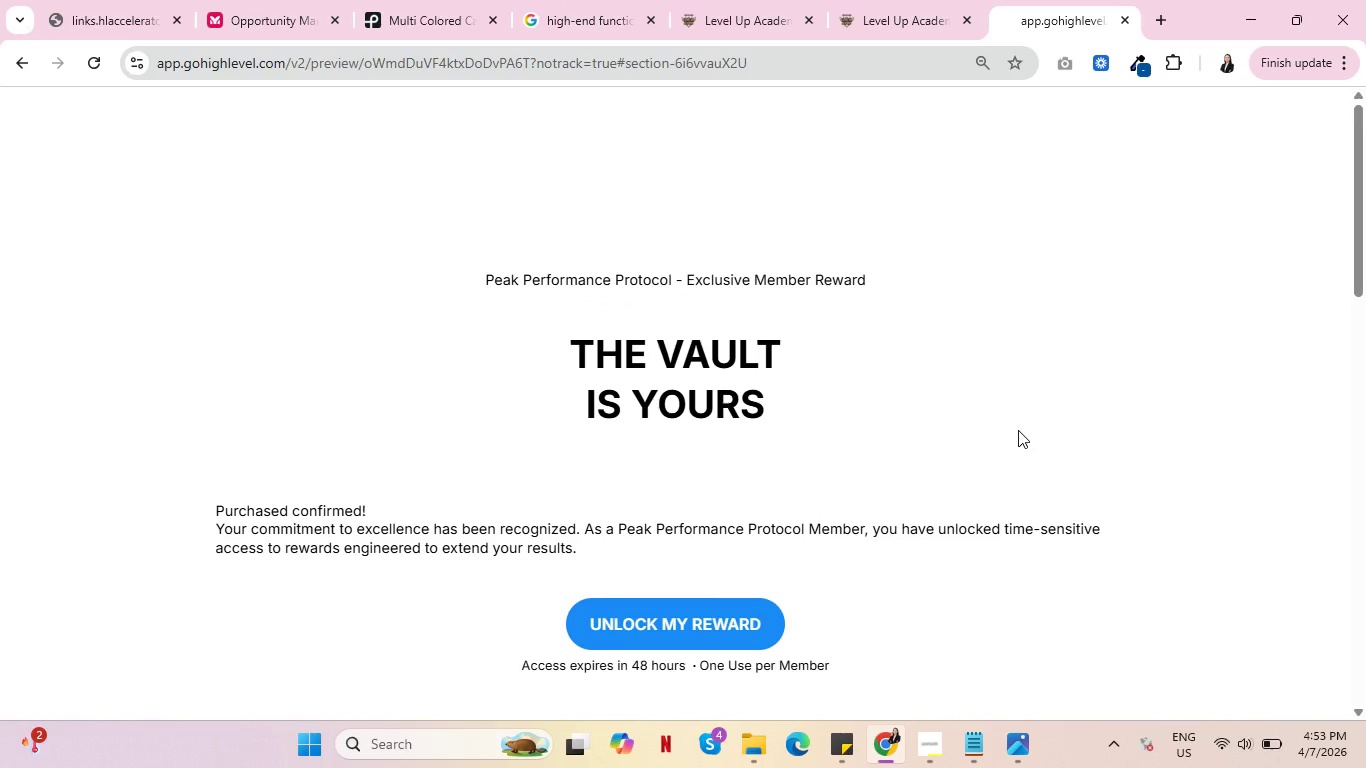 
left_click([904, 0])
 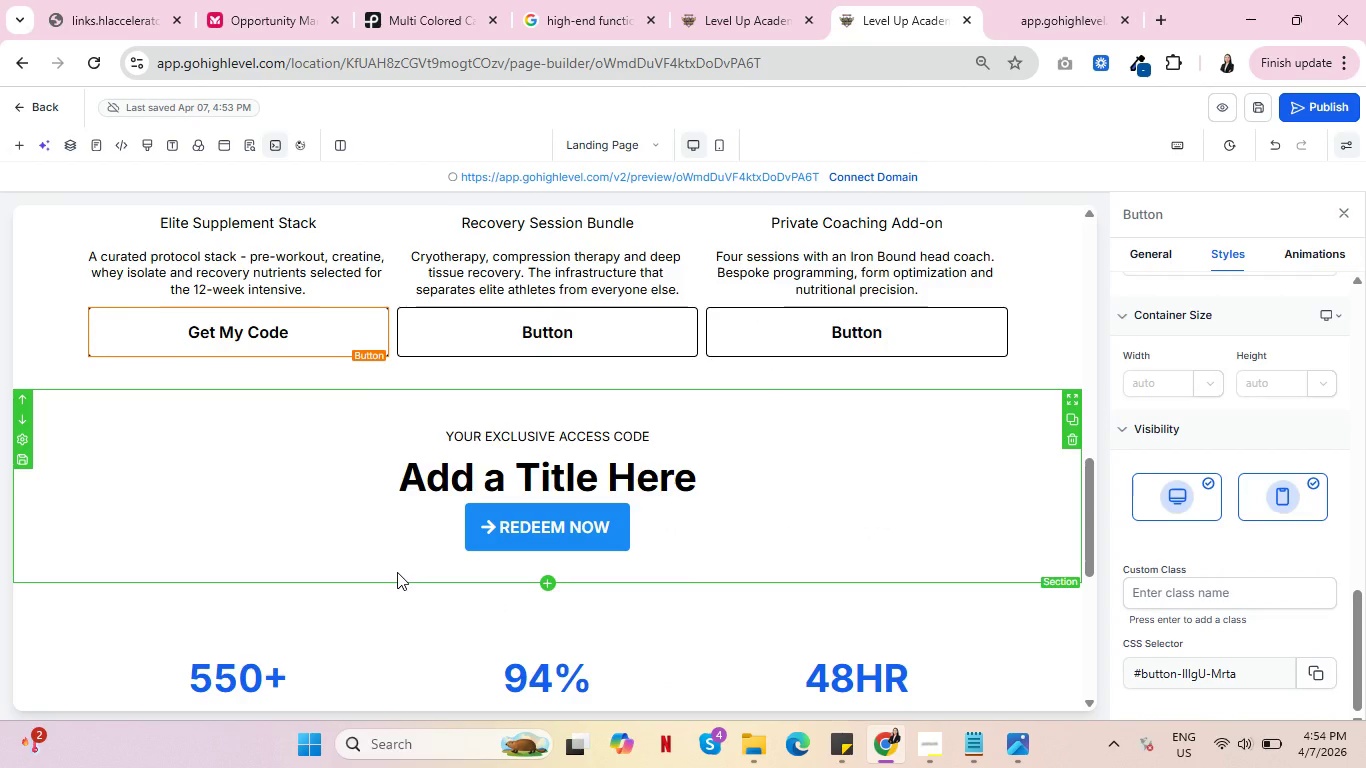 
wait(7.55)
 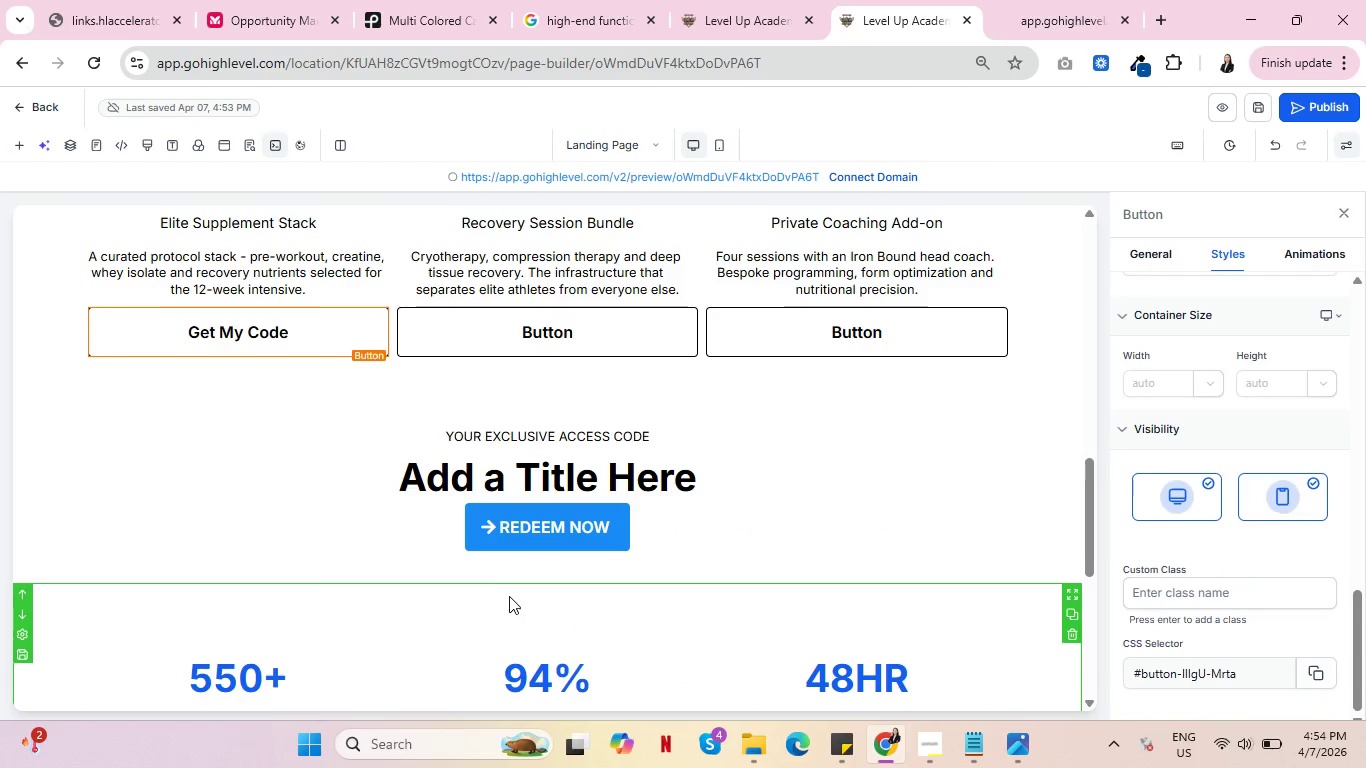 
left_click([243, 340])
 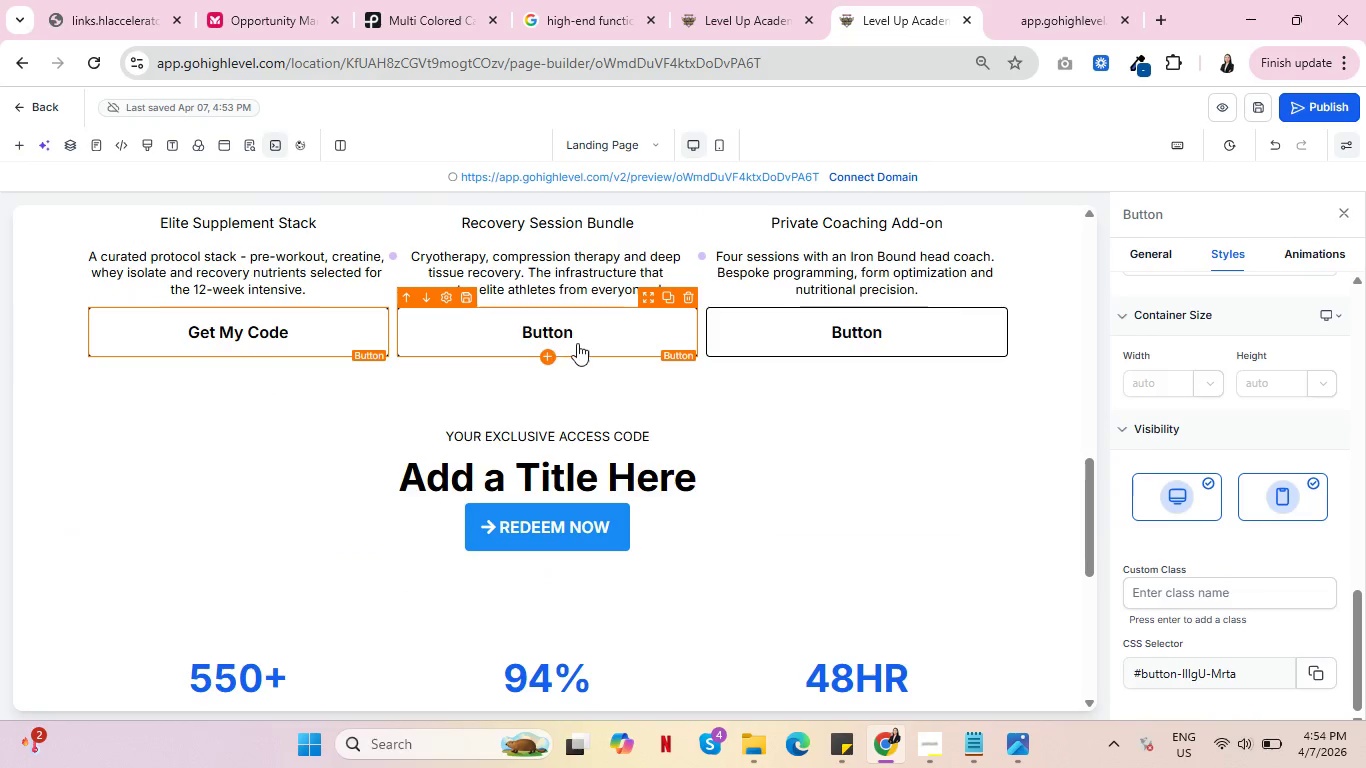 
left_click([578, 343])
 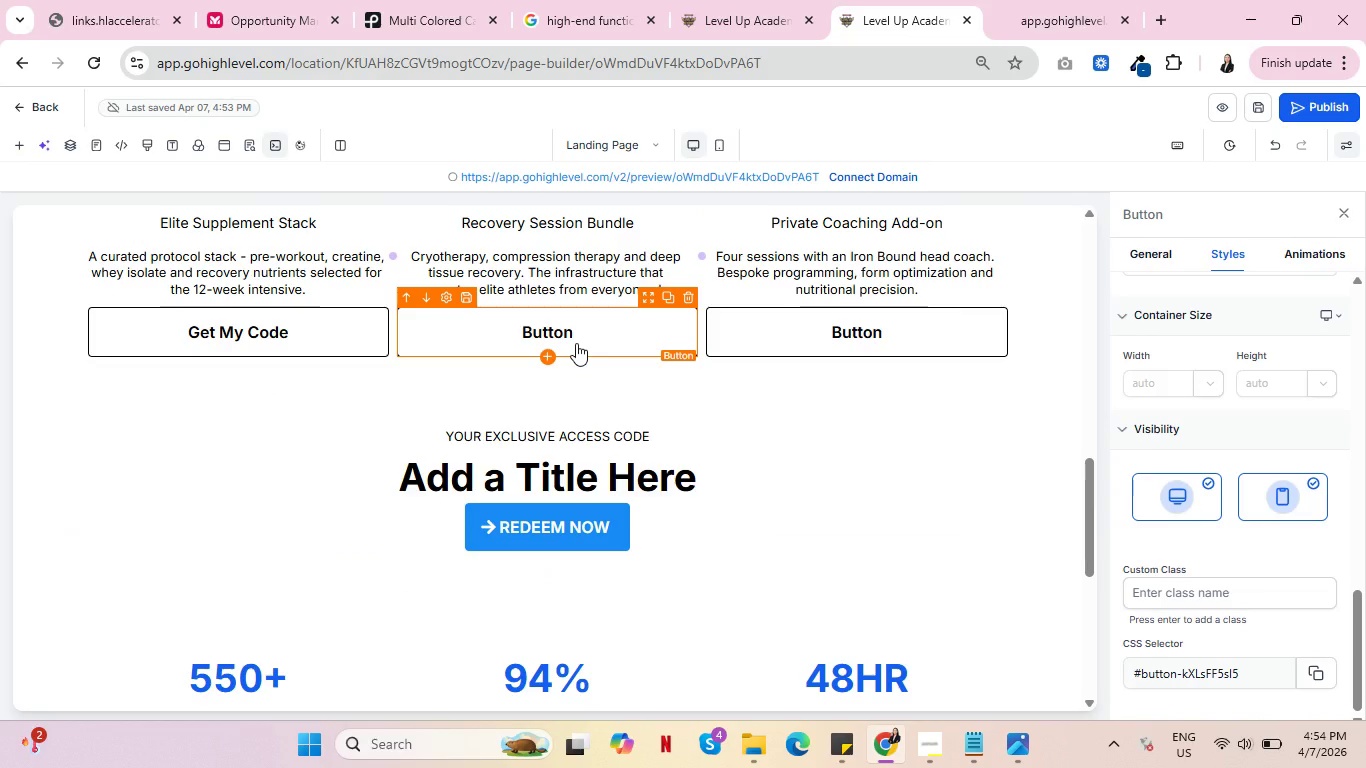 
wait(9.8)
 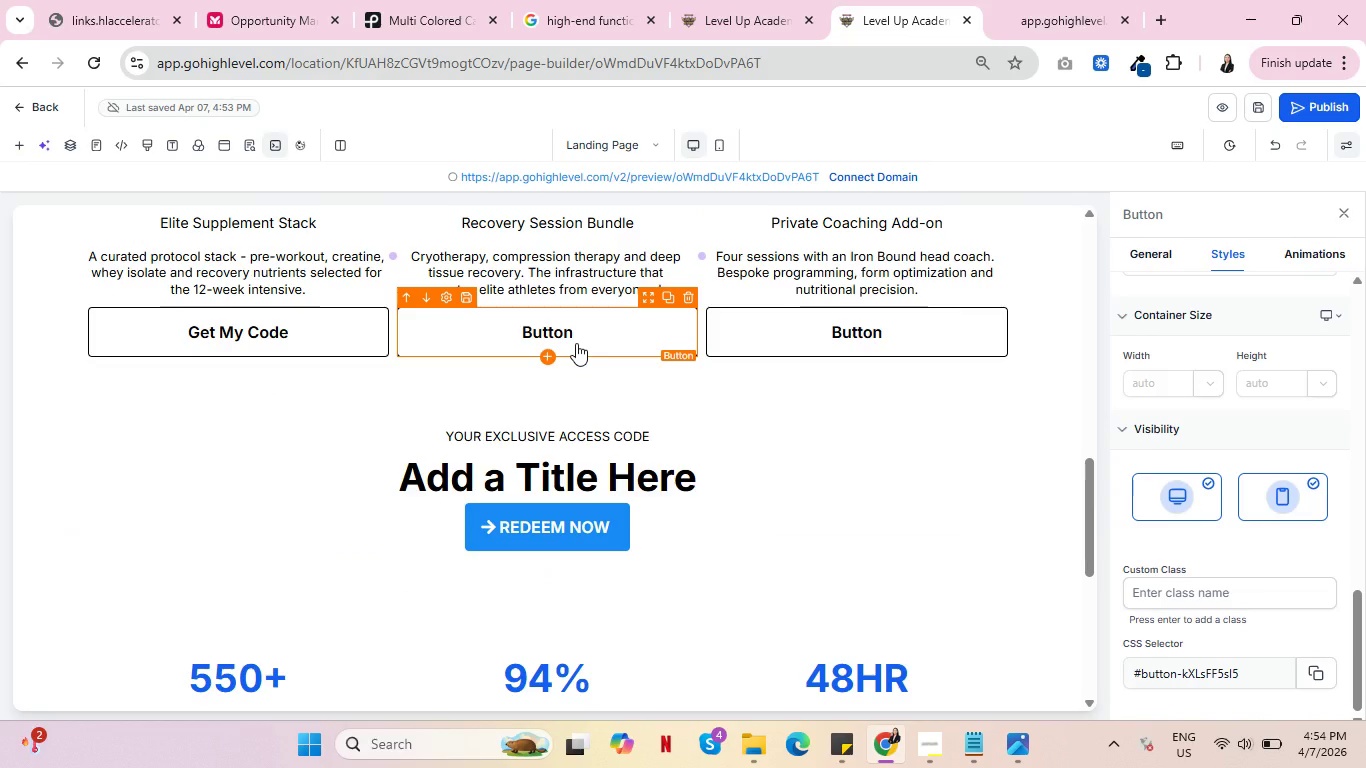 
mouse_move([273, 338])
 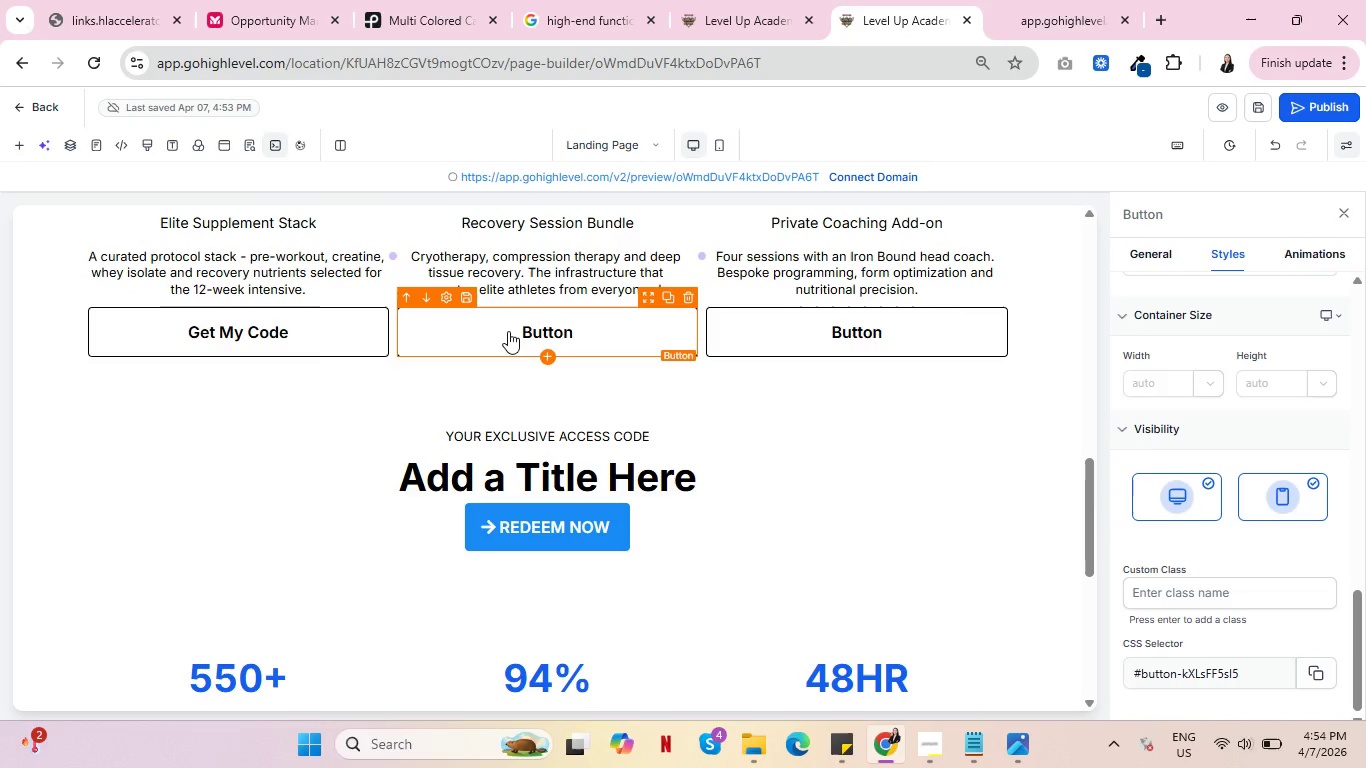 
left_click([508, 331])
 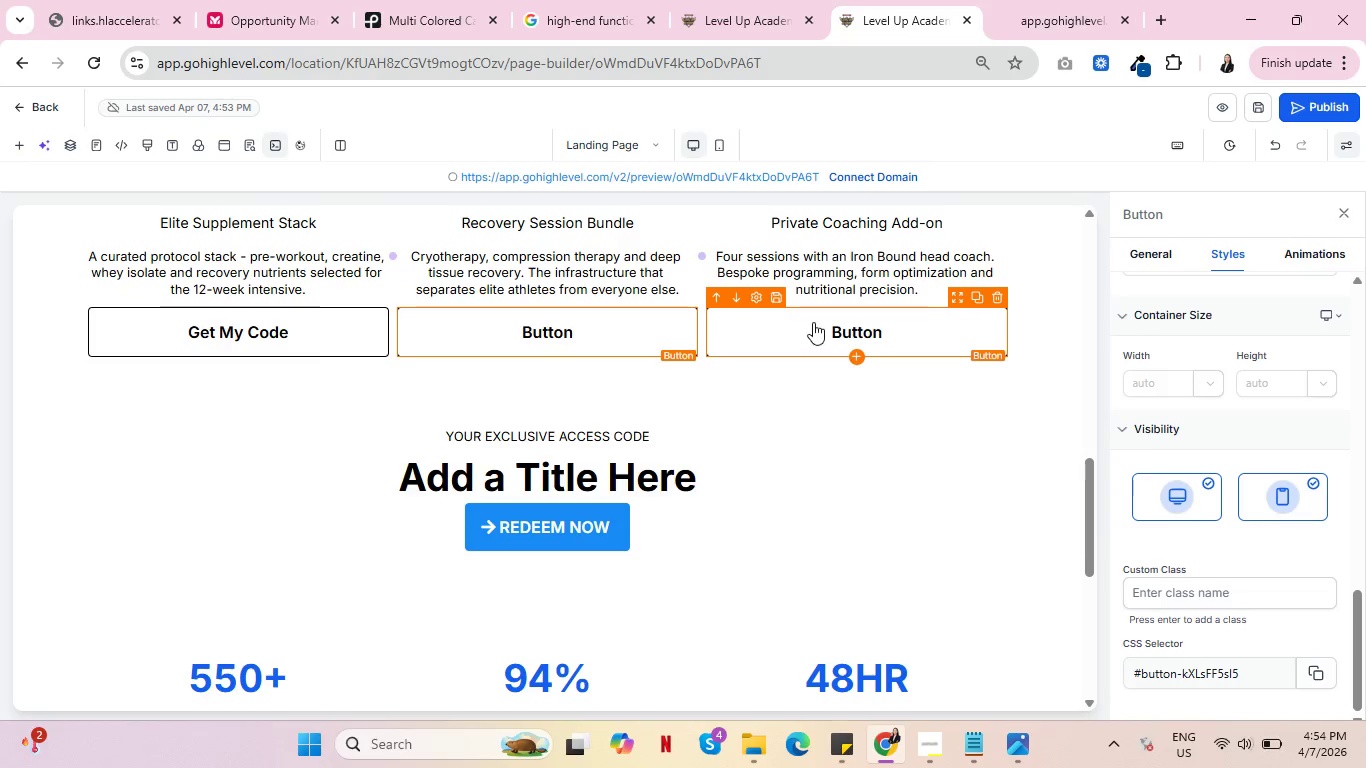 
left_click([813, 322])
 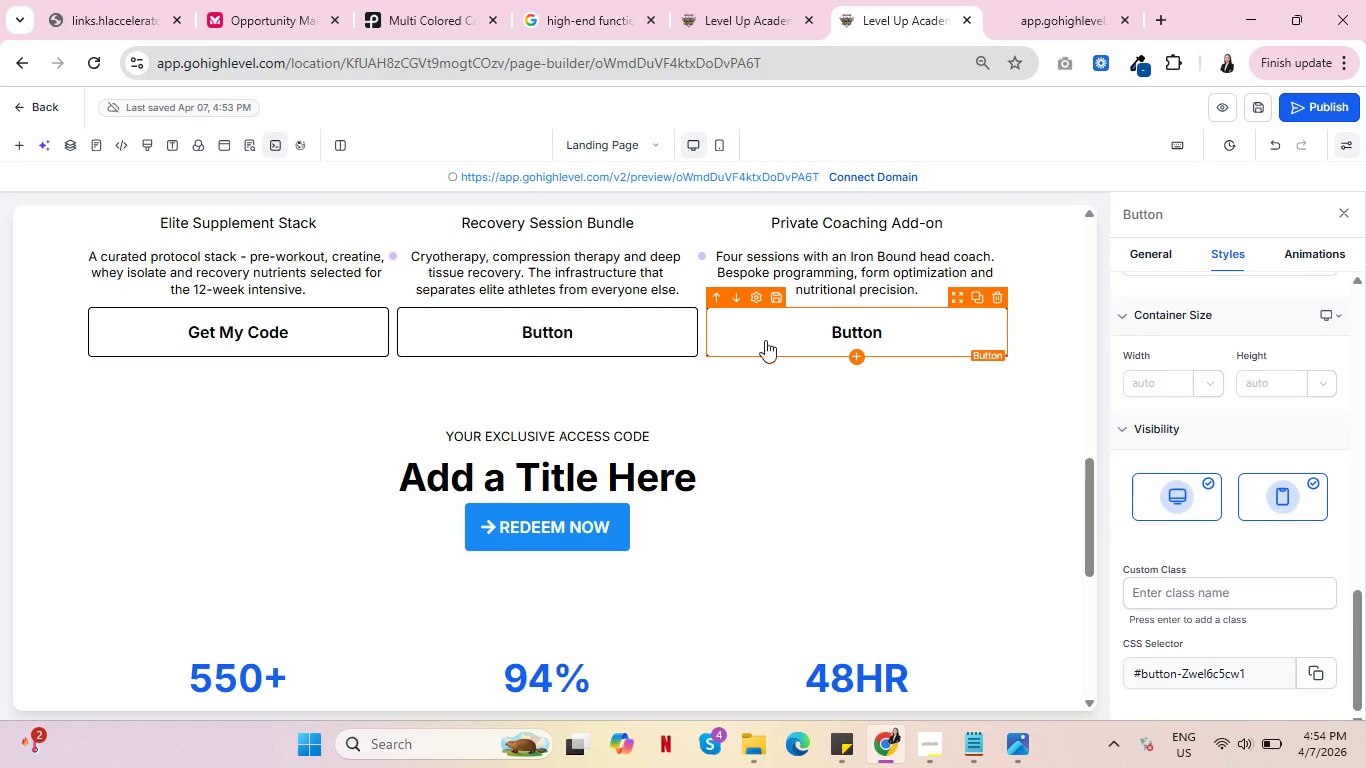 
scroll: coordinate [589, 391], scroll_direction: up, amount: 1.0
 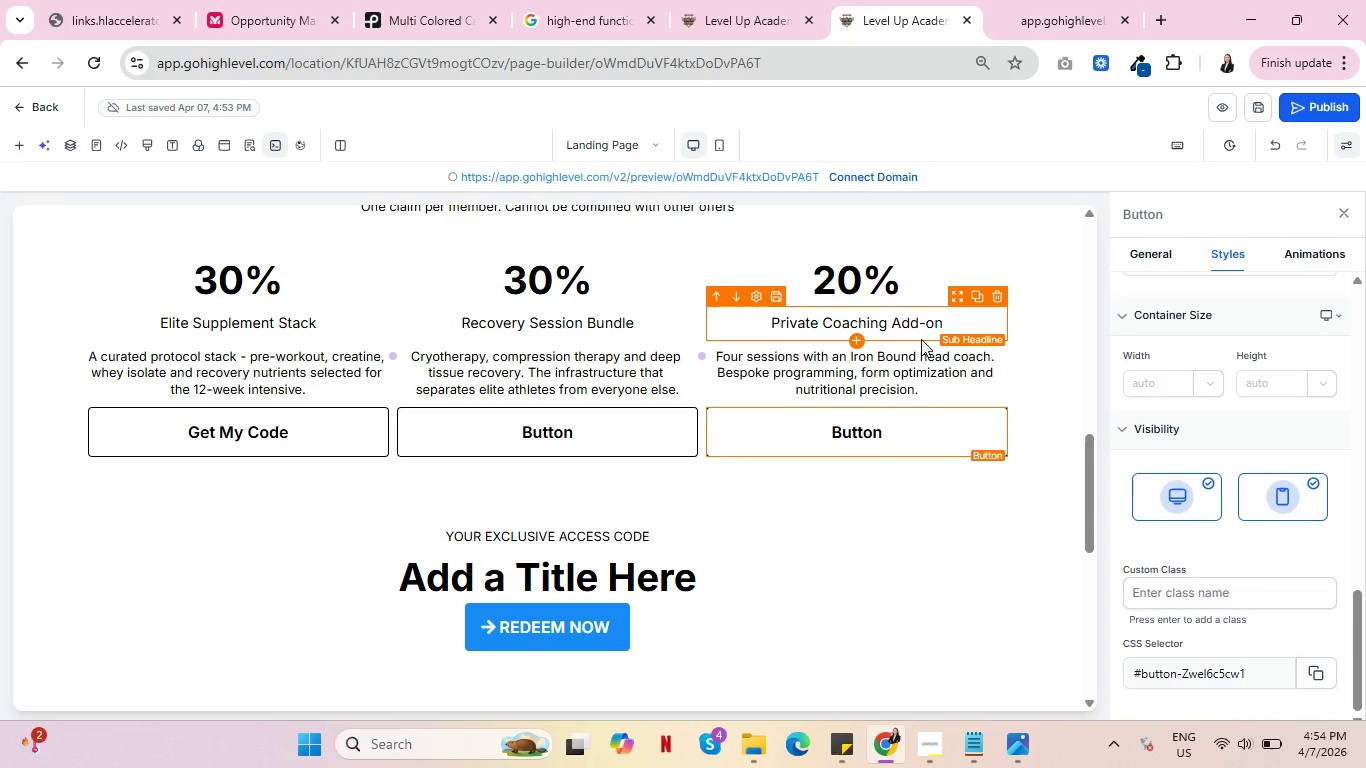 
wait(7.61)
 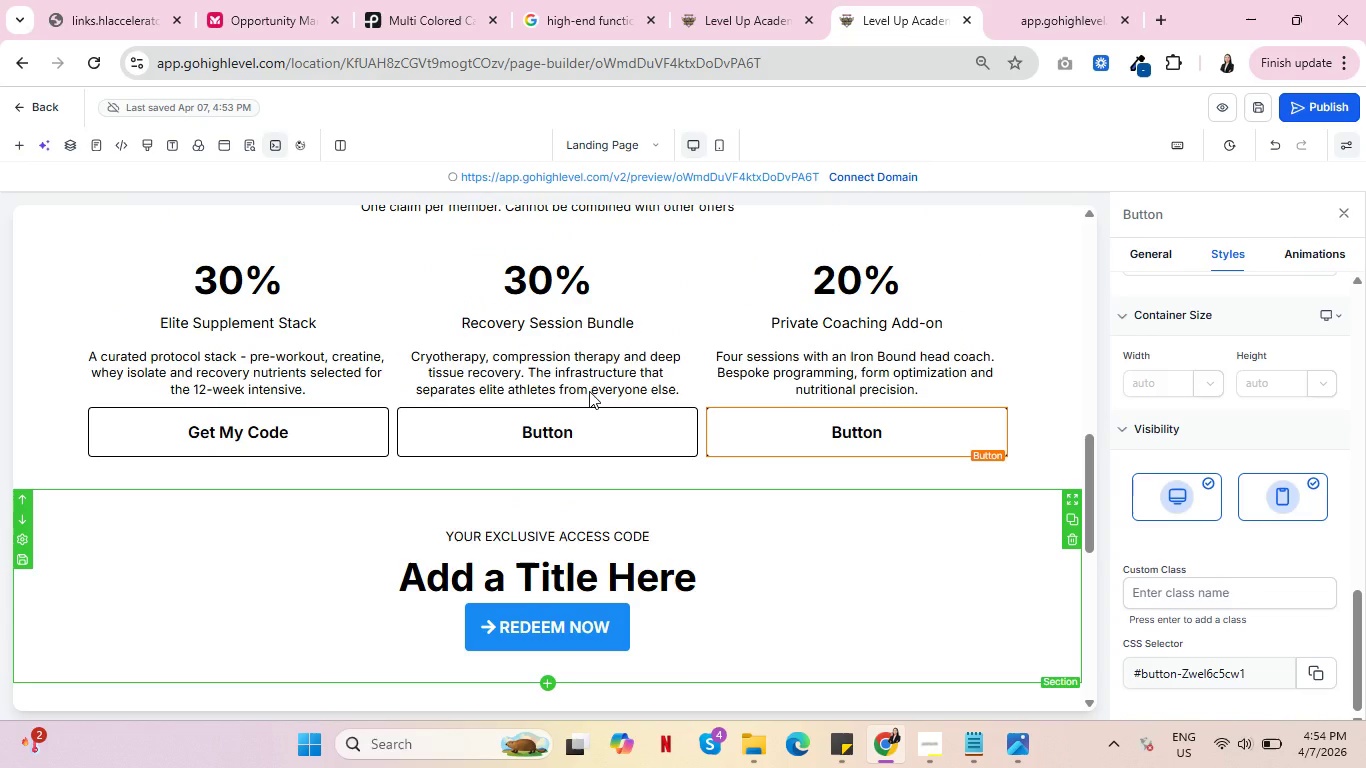 
left_click([311, 437])
 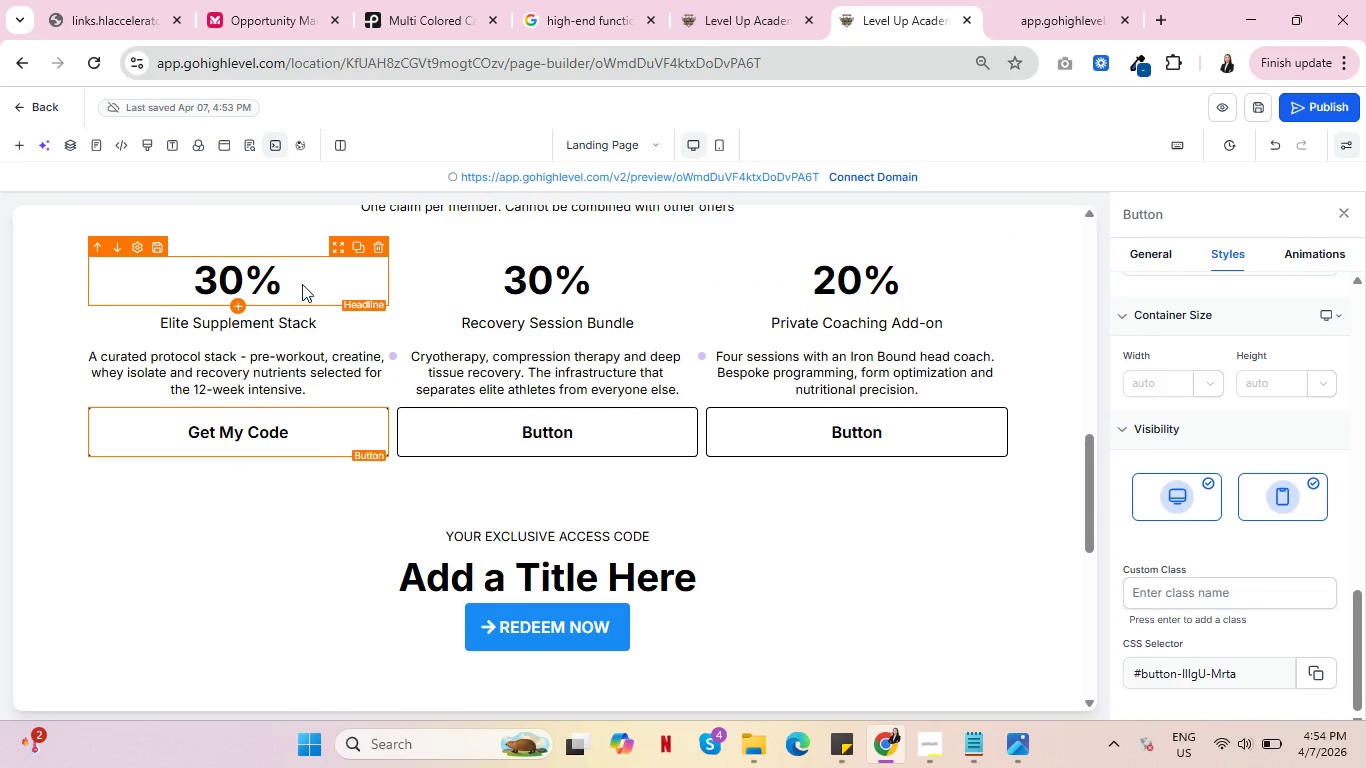 
wait(9.08)
 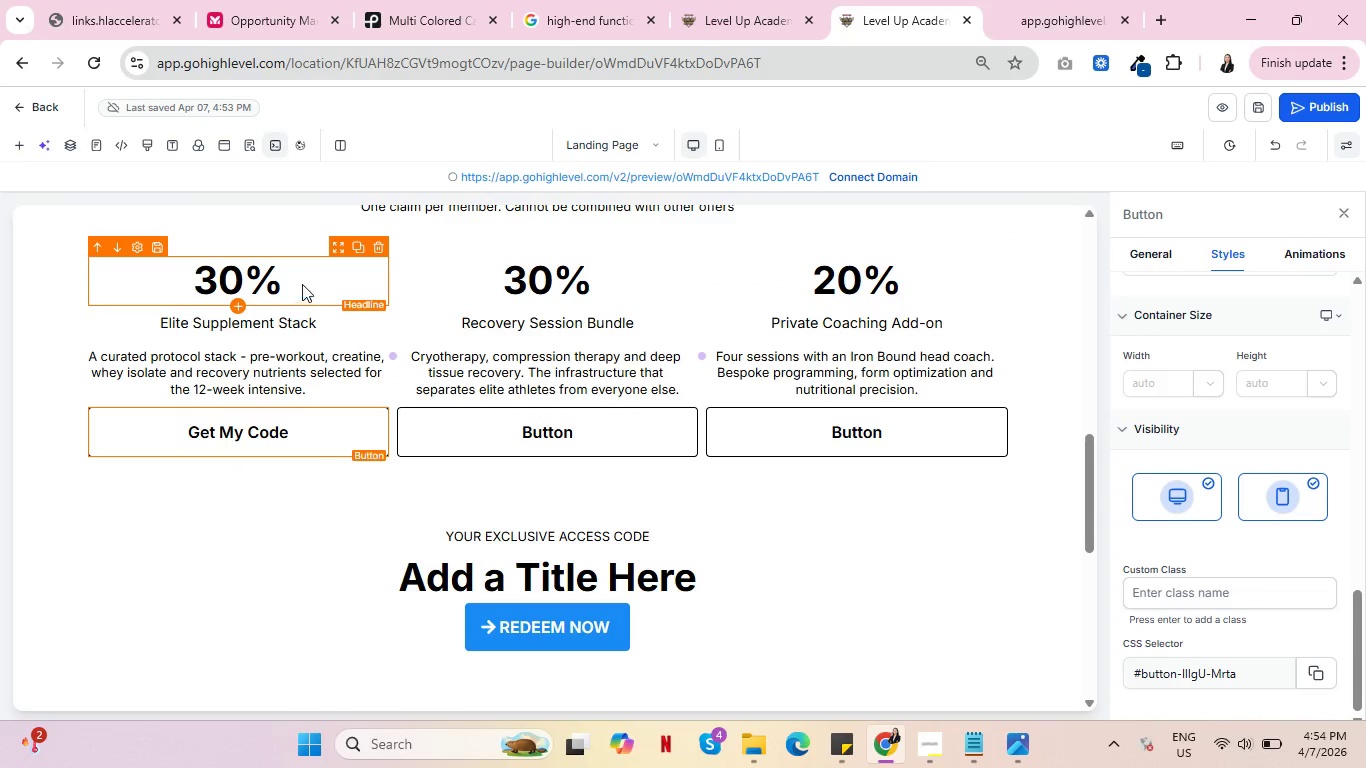 
left_click([235, 309])
 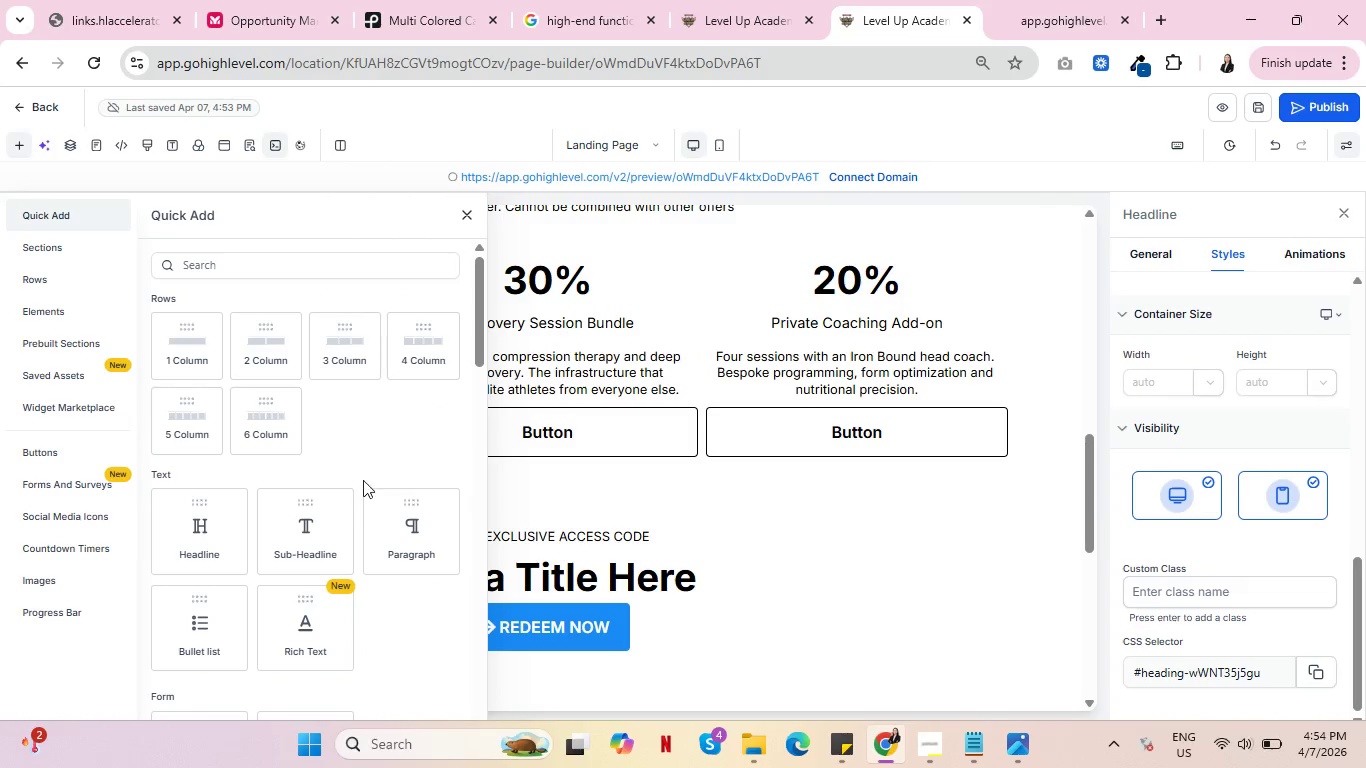 
left_click([330, 538])
 